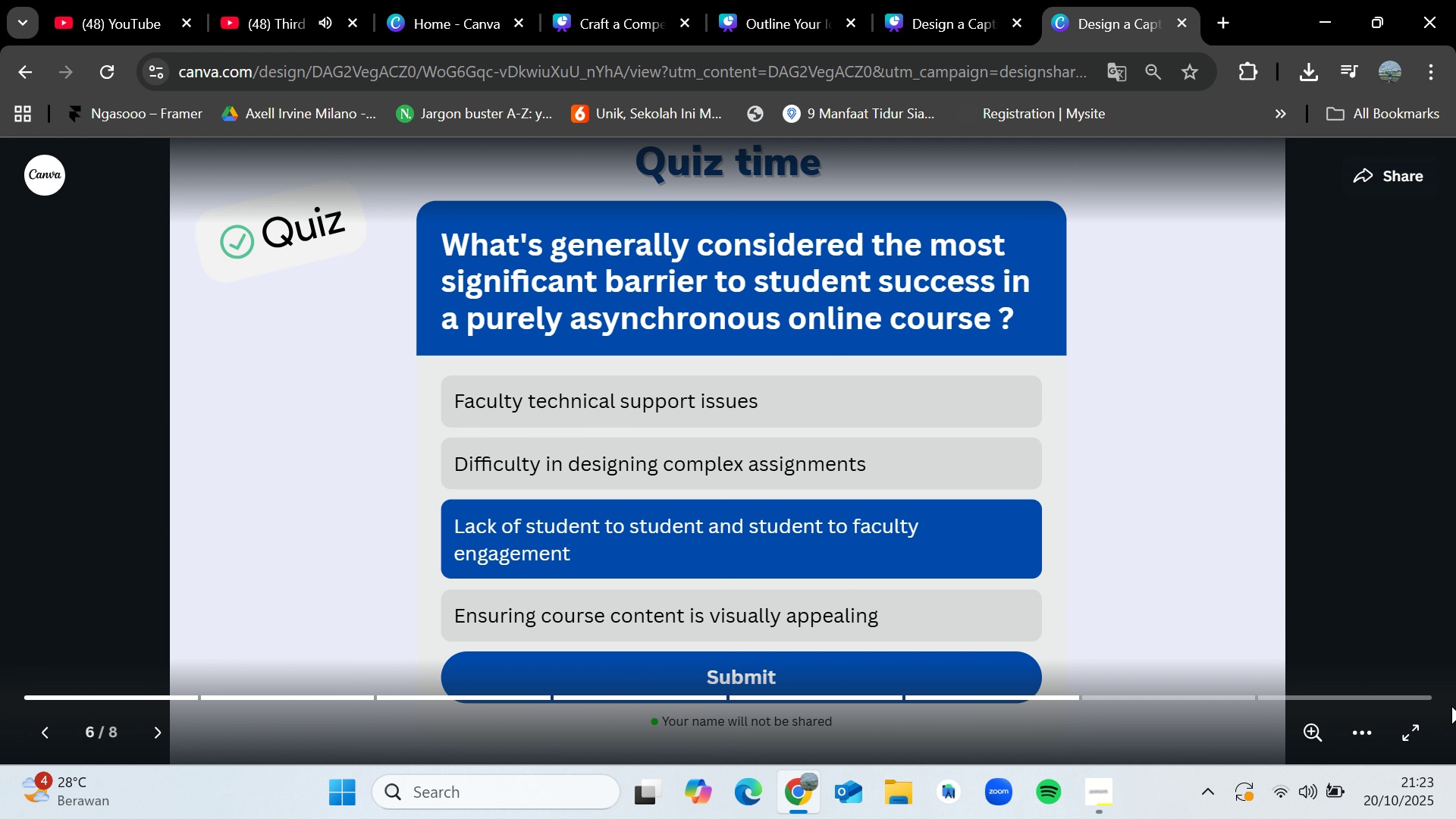 
left_click([1332, 471])
 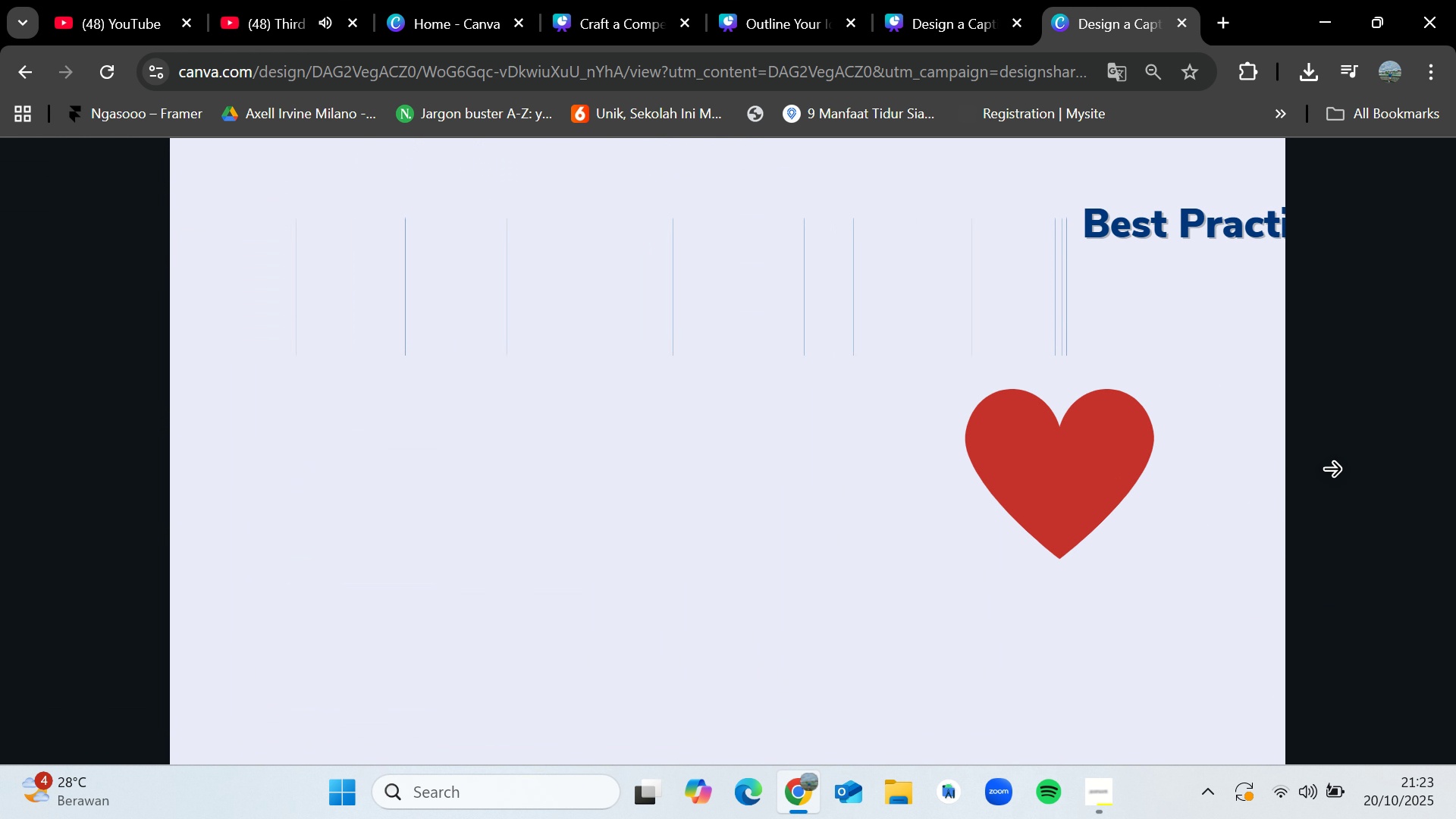 
left_click([1332, 471])
 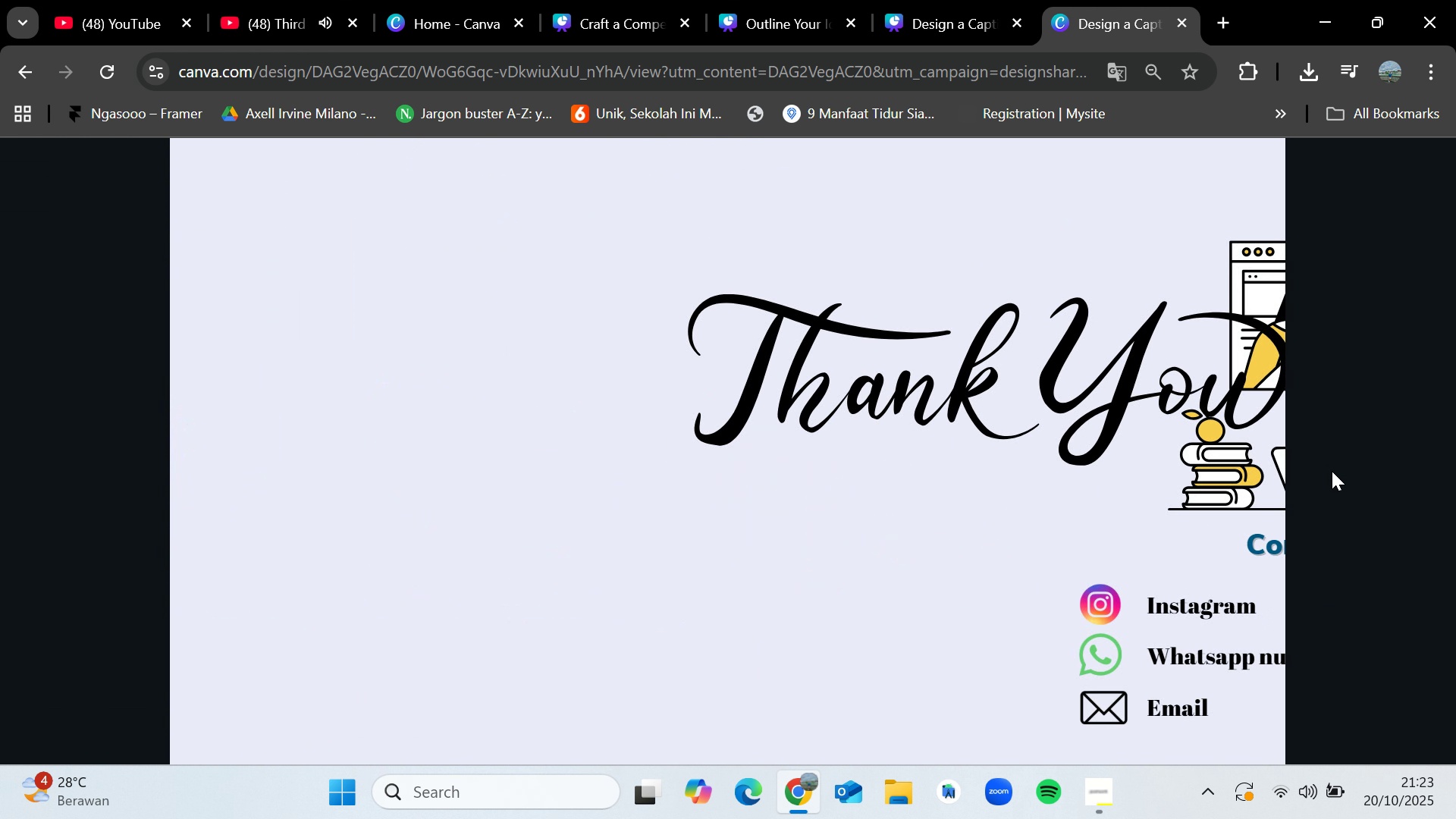 
left_click([1332, 471])
 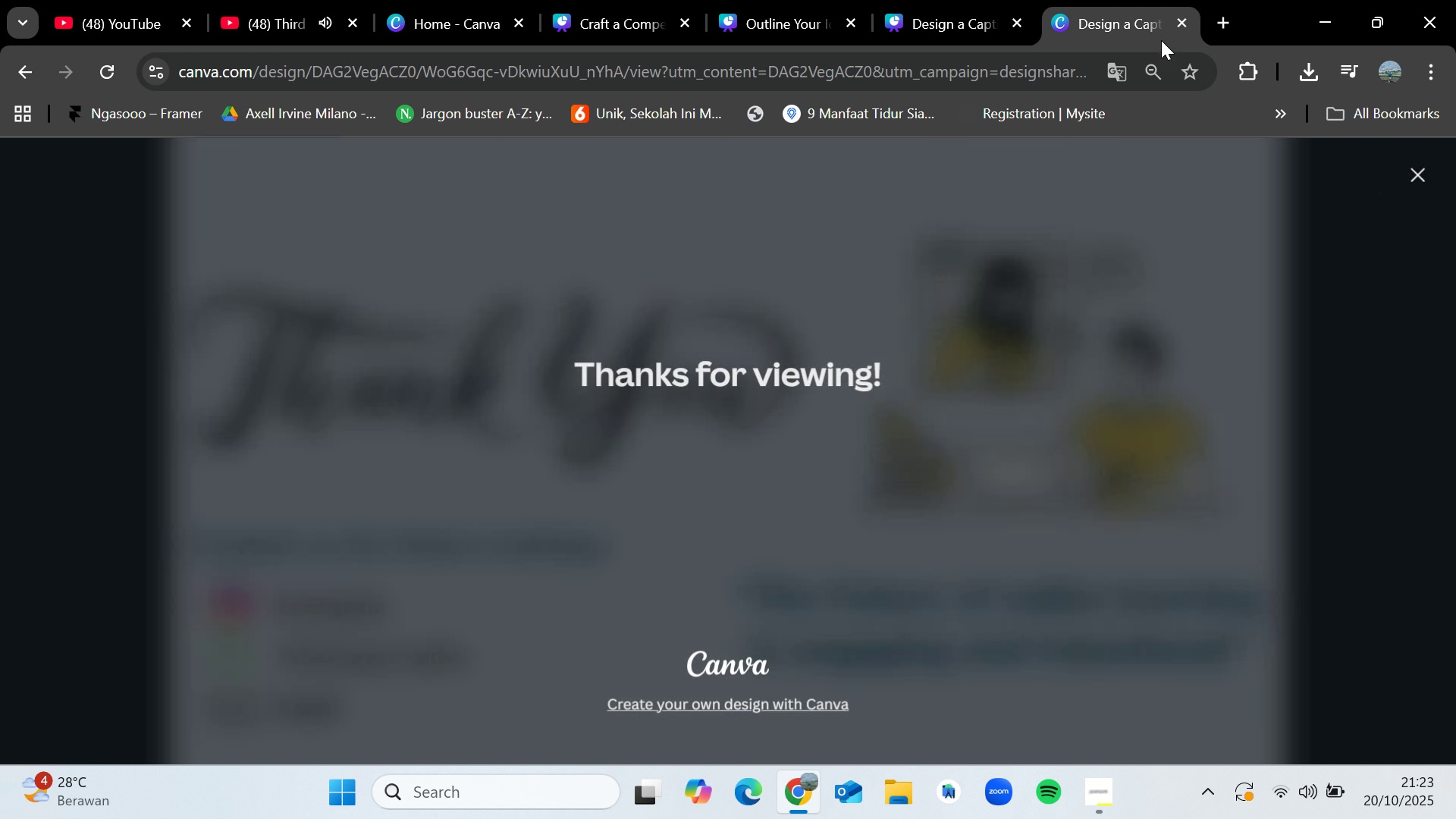 
left_click([1189, 21])
 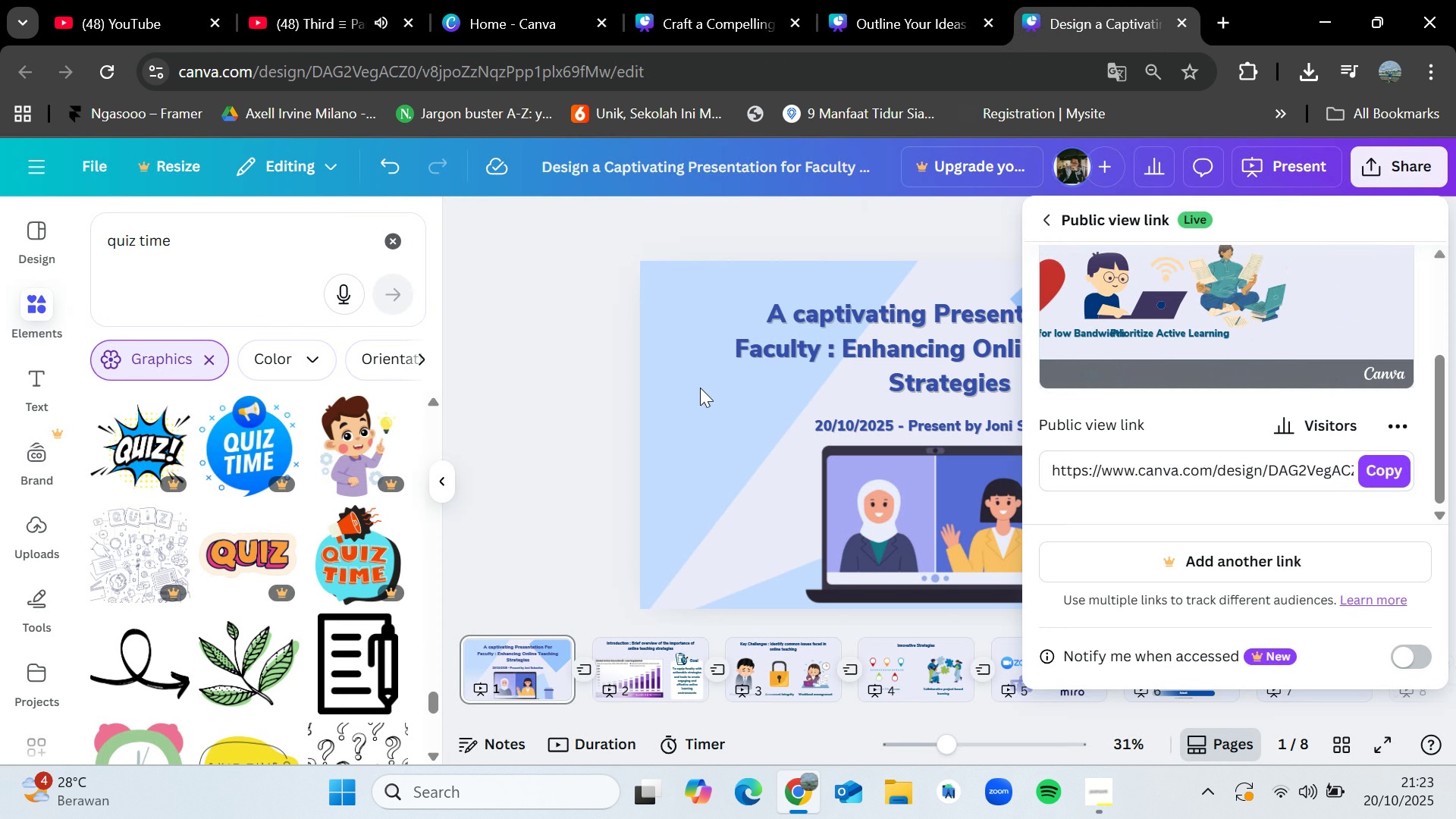 
left_click([474, 406])
 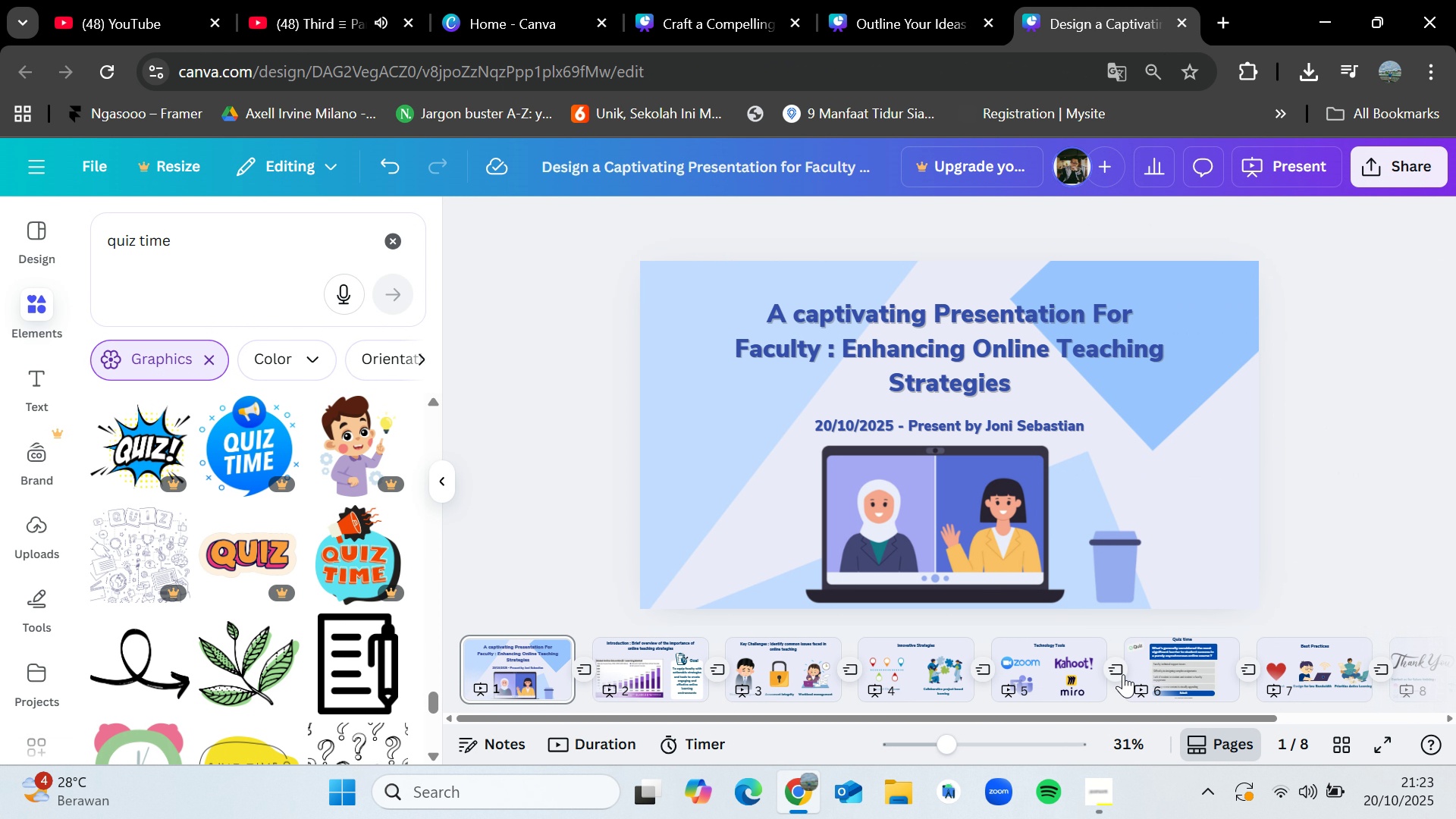 
left_click([1247, 664])
 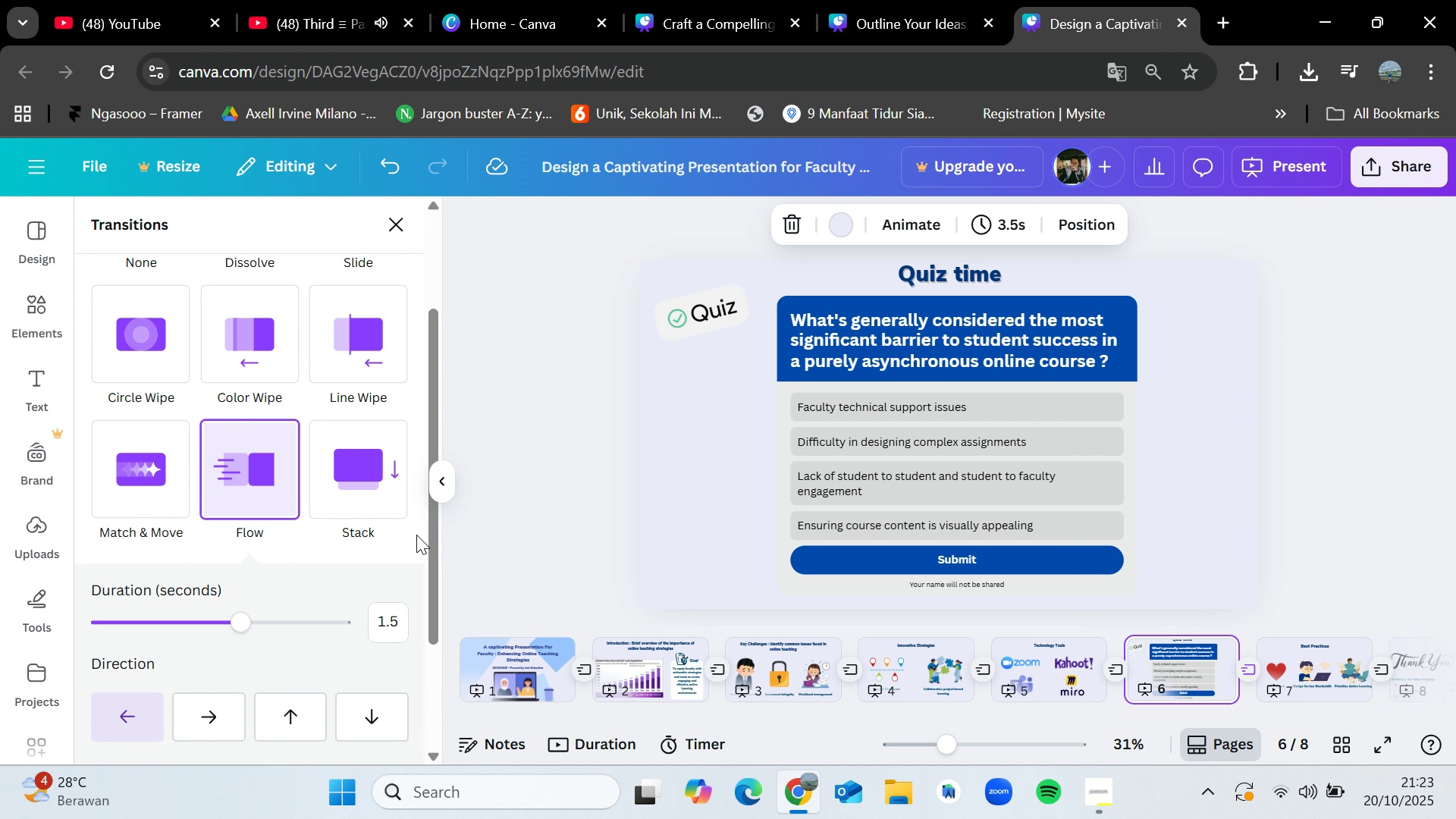 
scroll: coordinate [317, 483], scroll_direction: up, amount: 3.0
 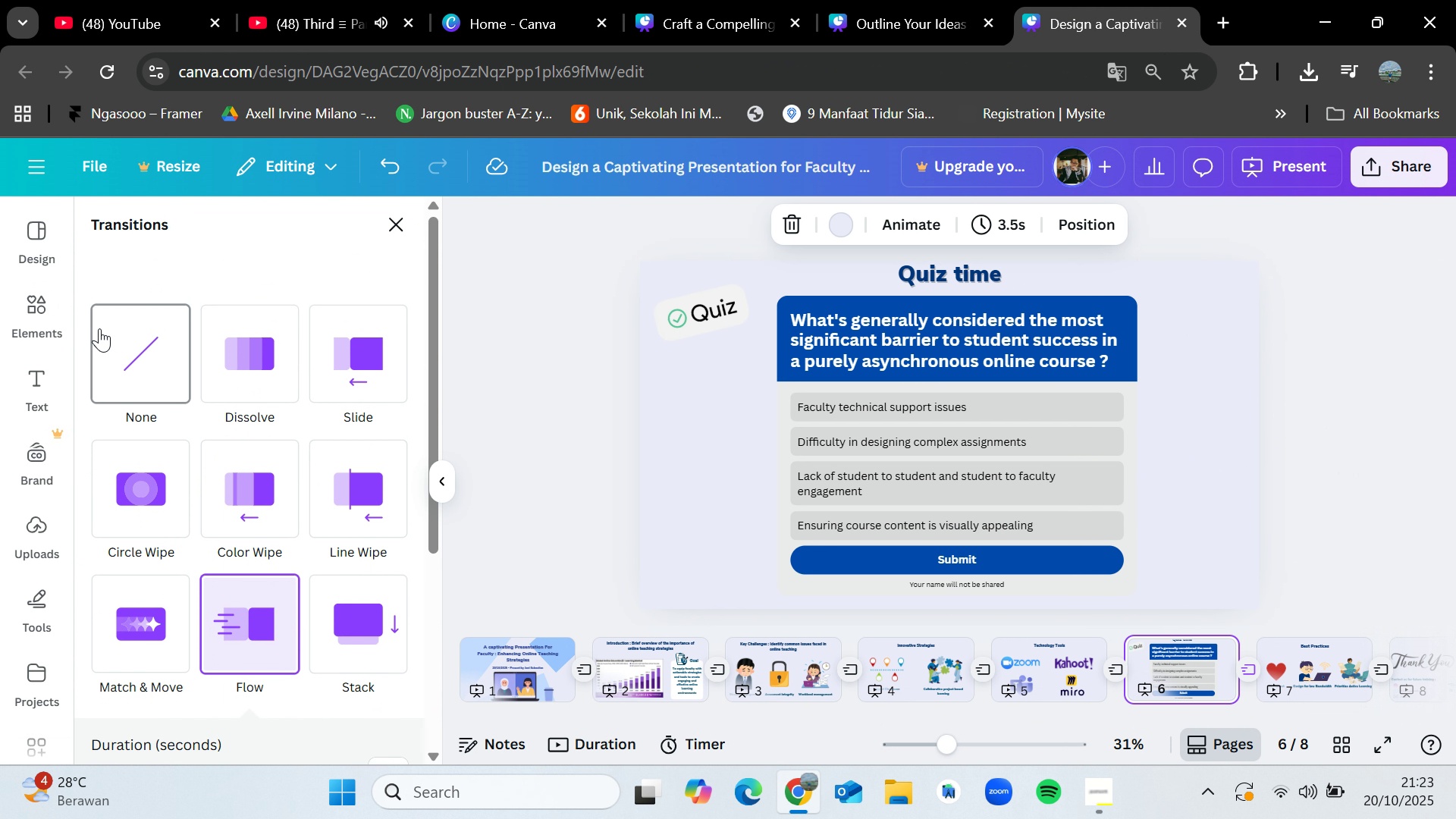 
left_click([129, 347])
 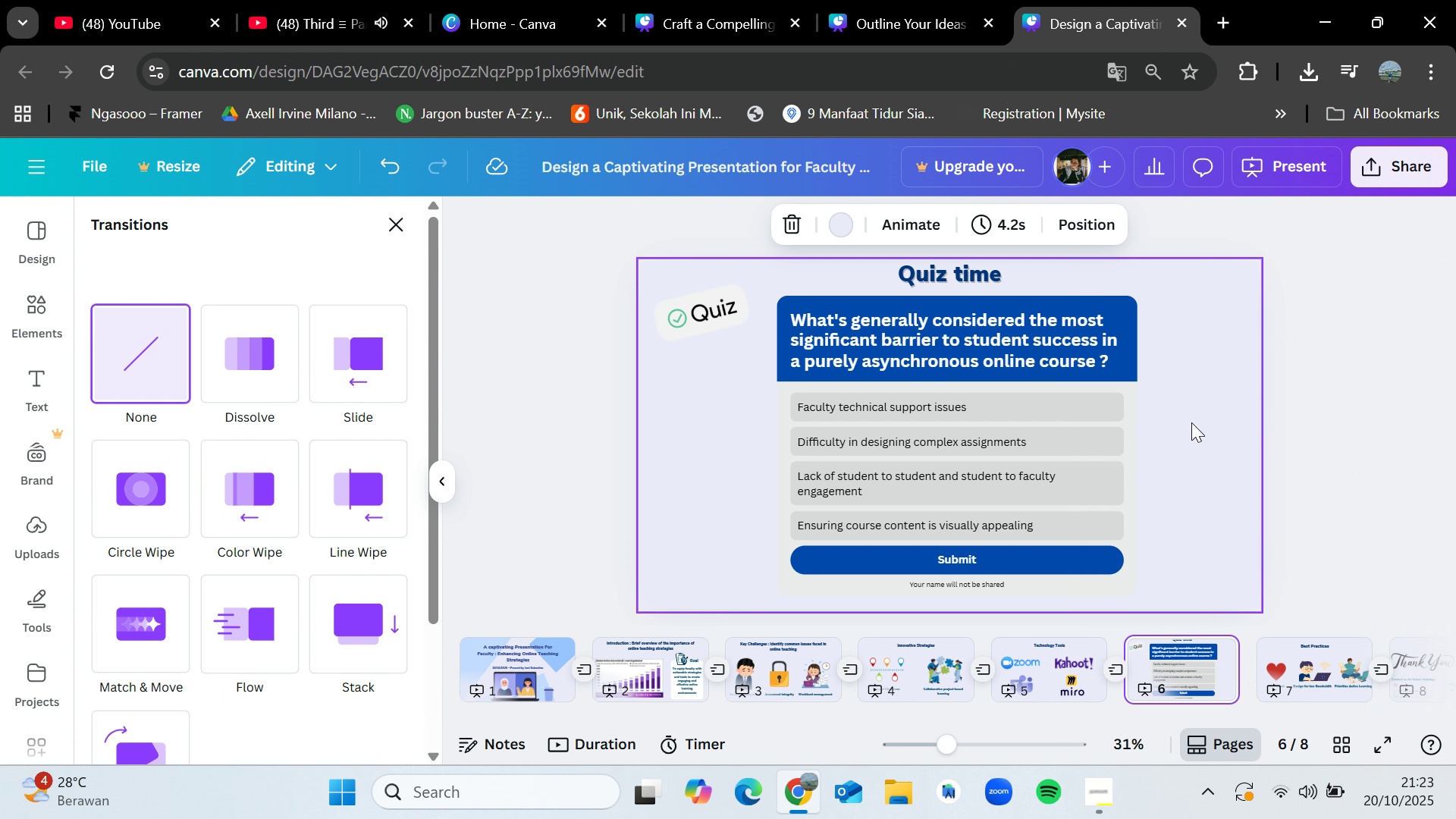 
left_click([1251, 413])
 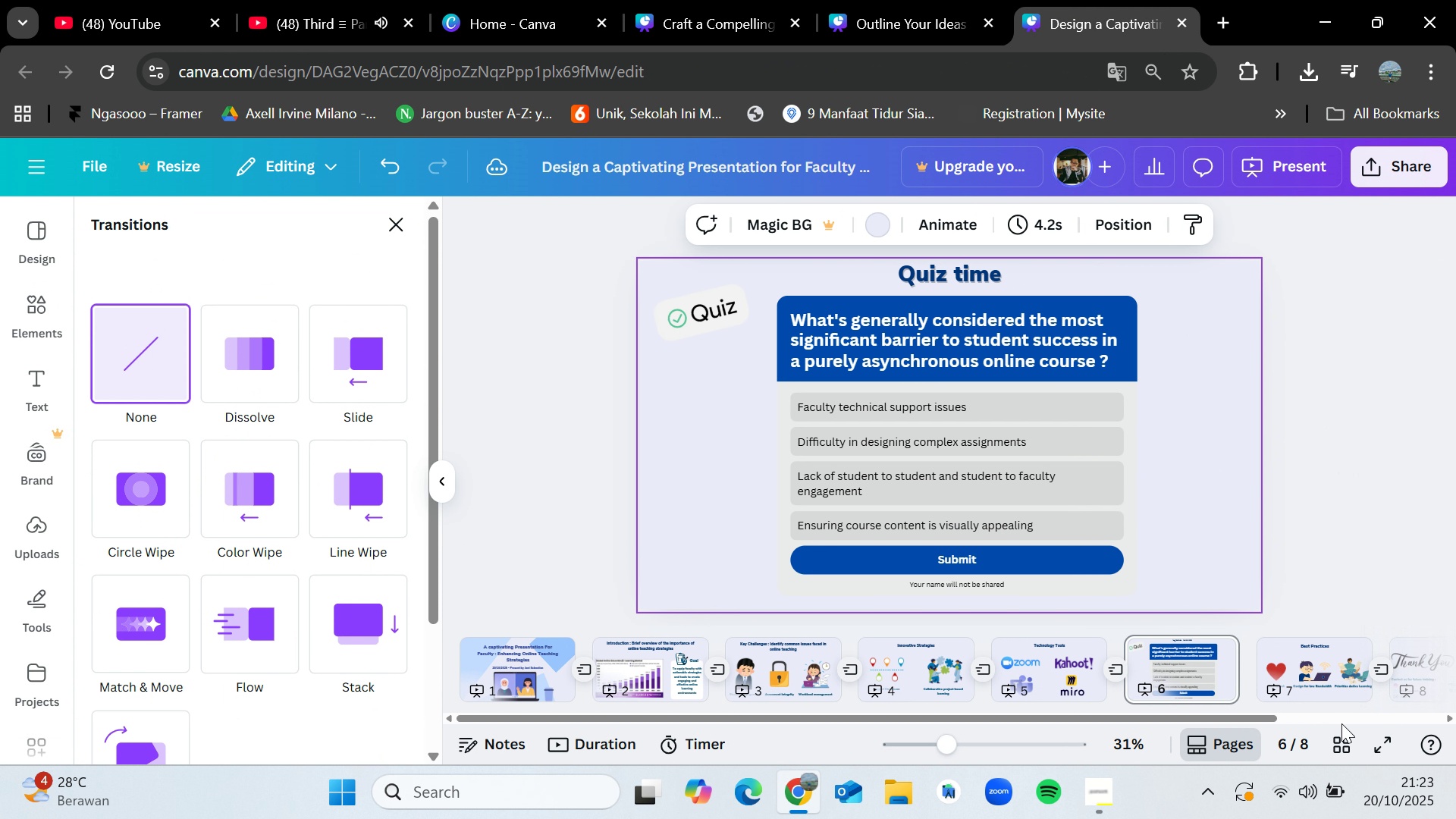 
left_click([1362, 748])
 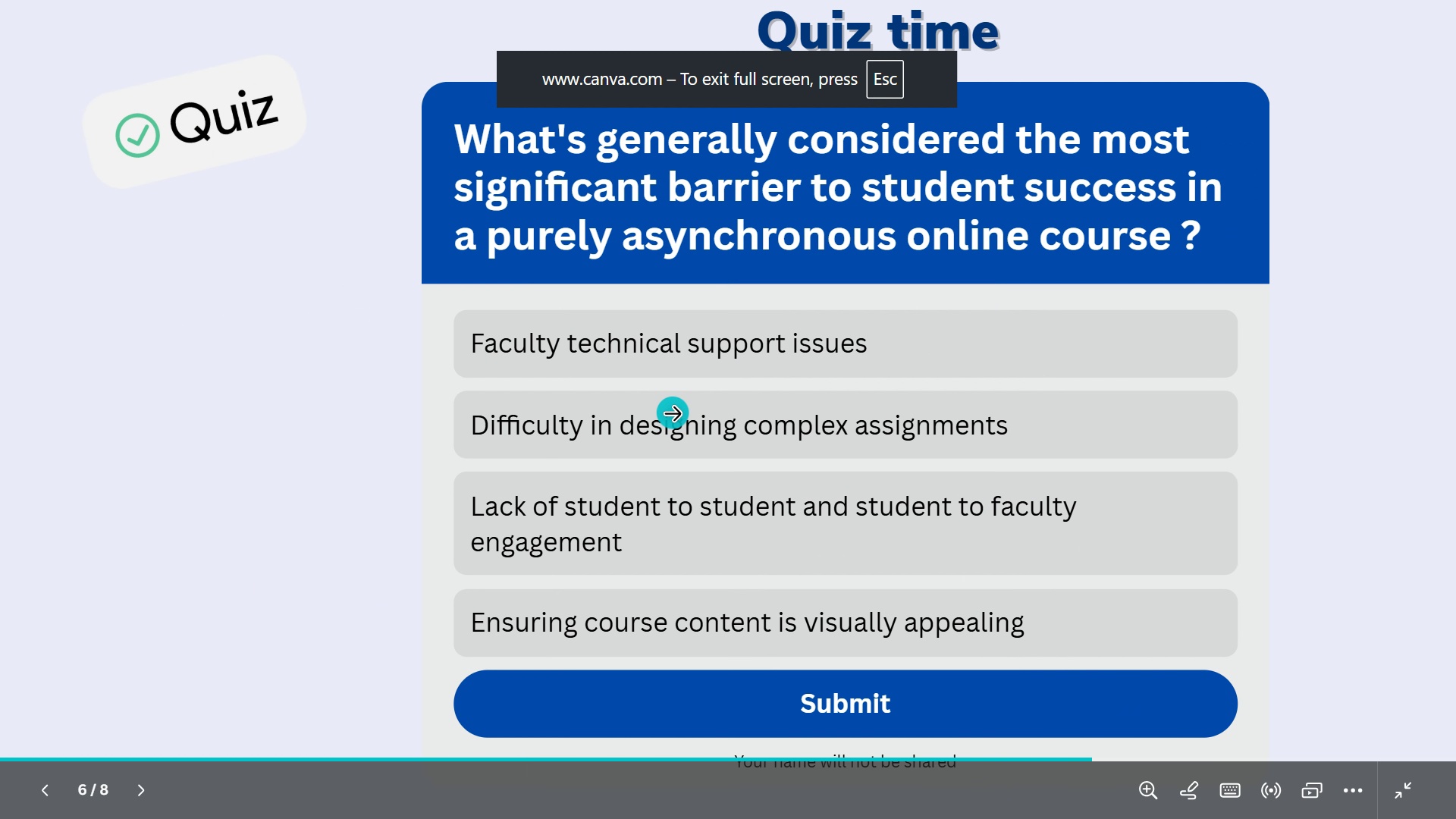 
left_click([708, 447])
 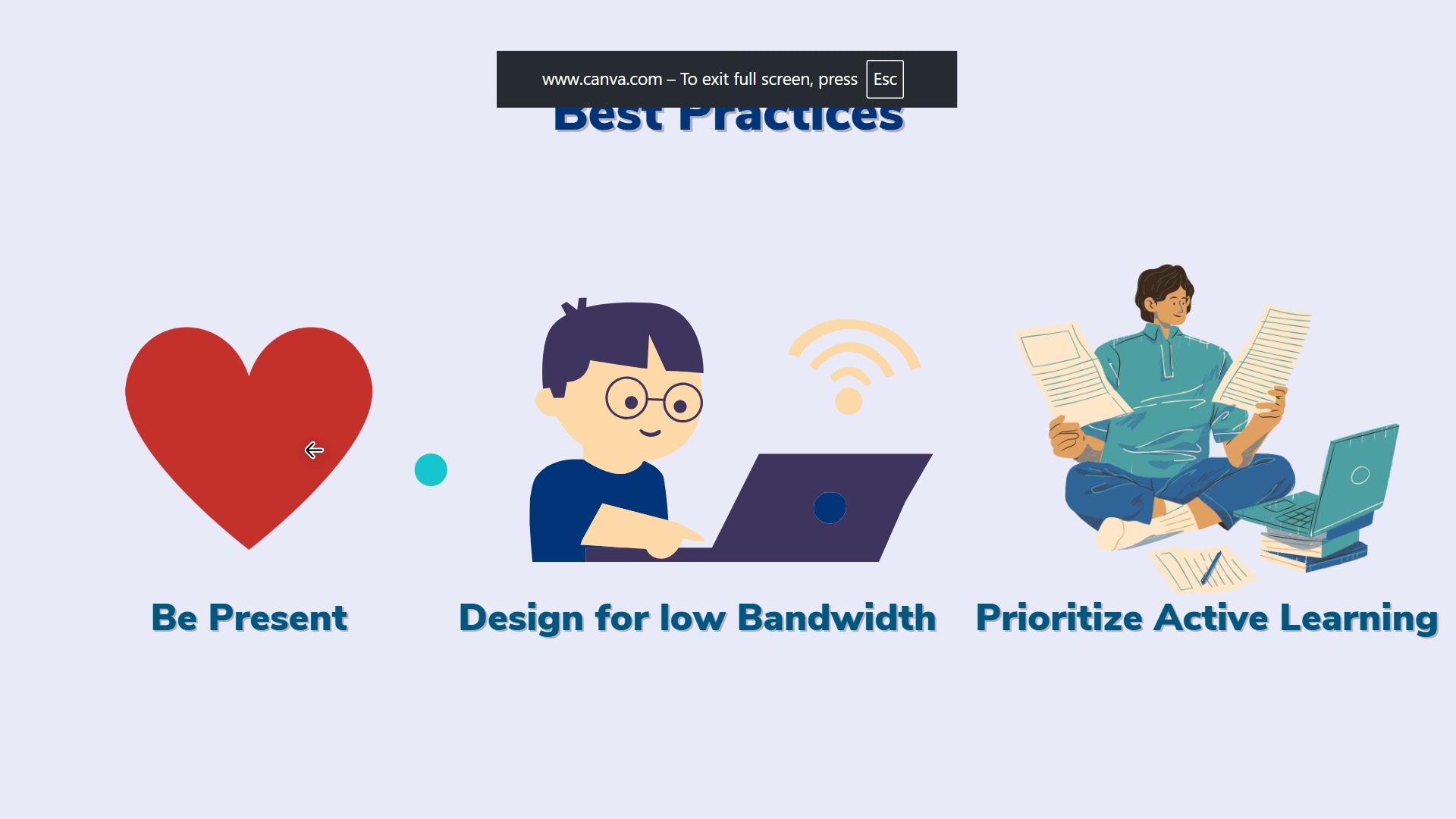 
left_click([162, 450])
 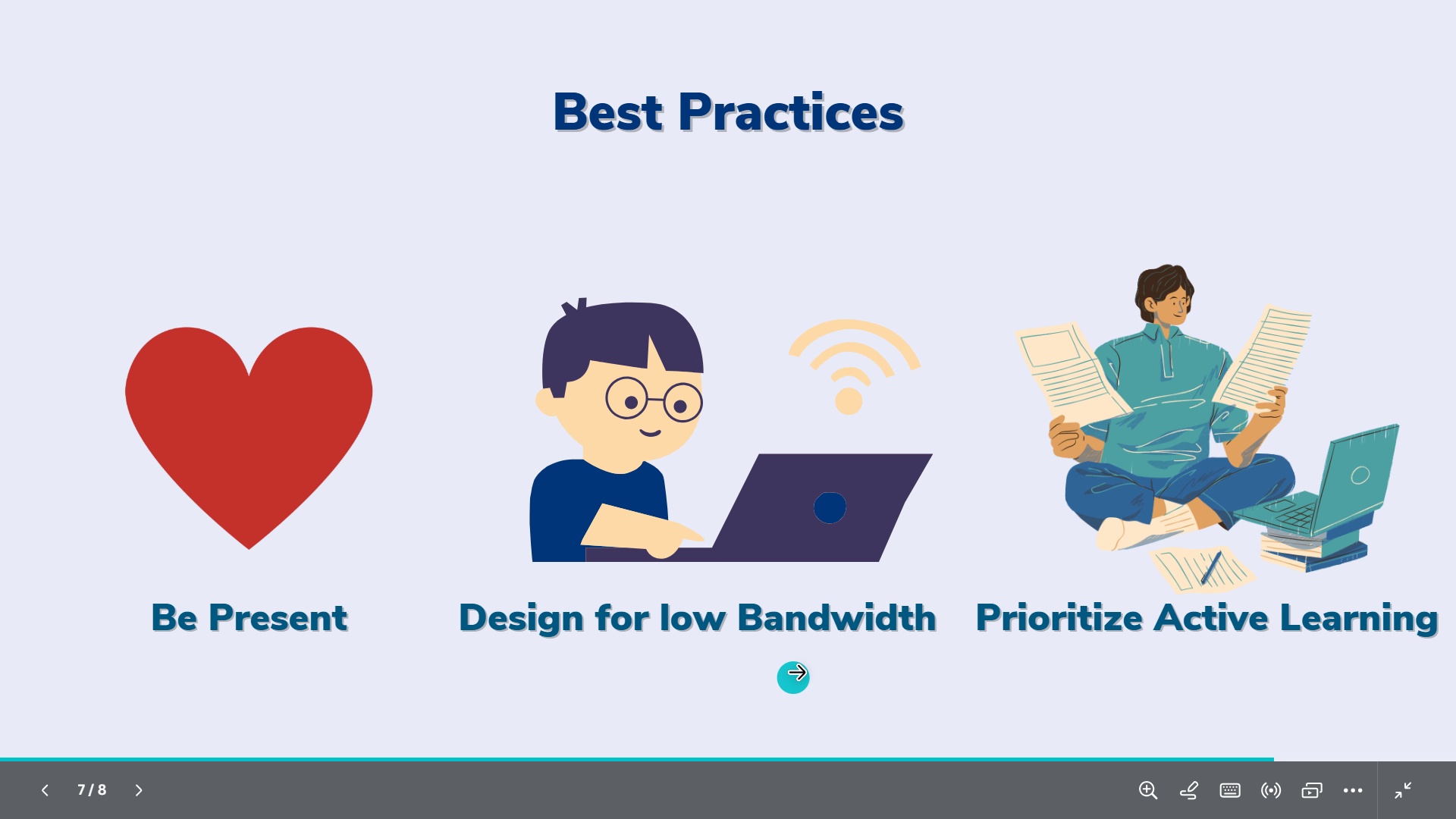 
left_click([152, 447])
 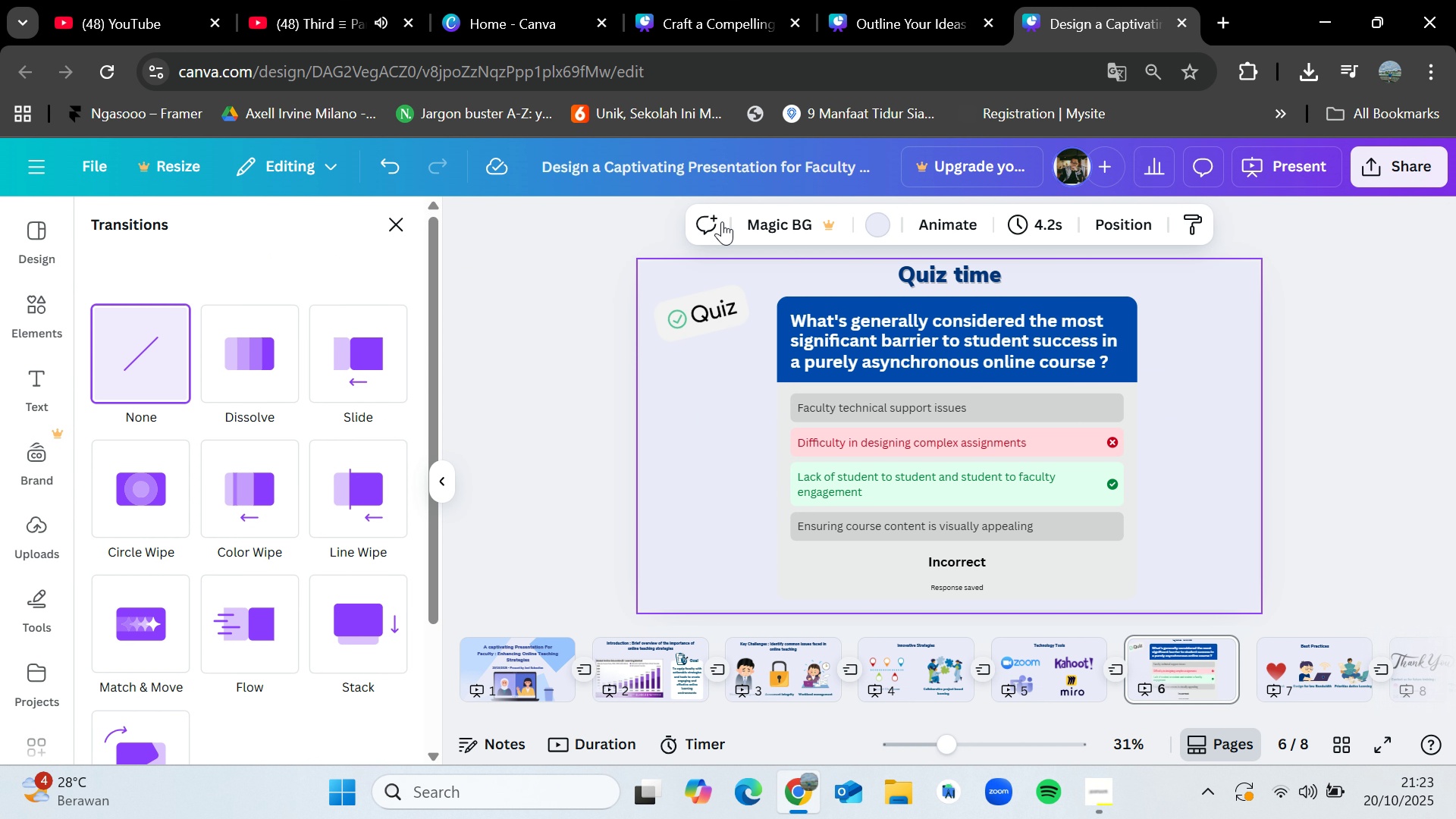 
left_click([843, 345])
 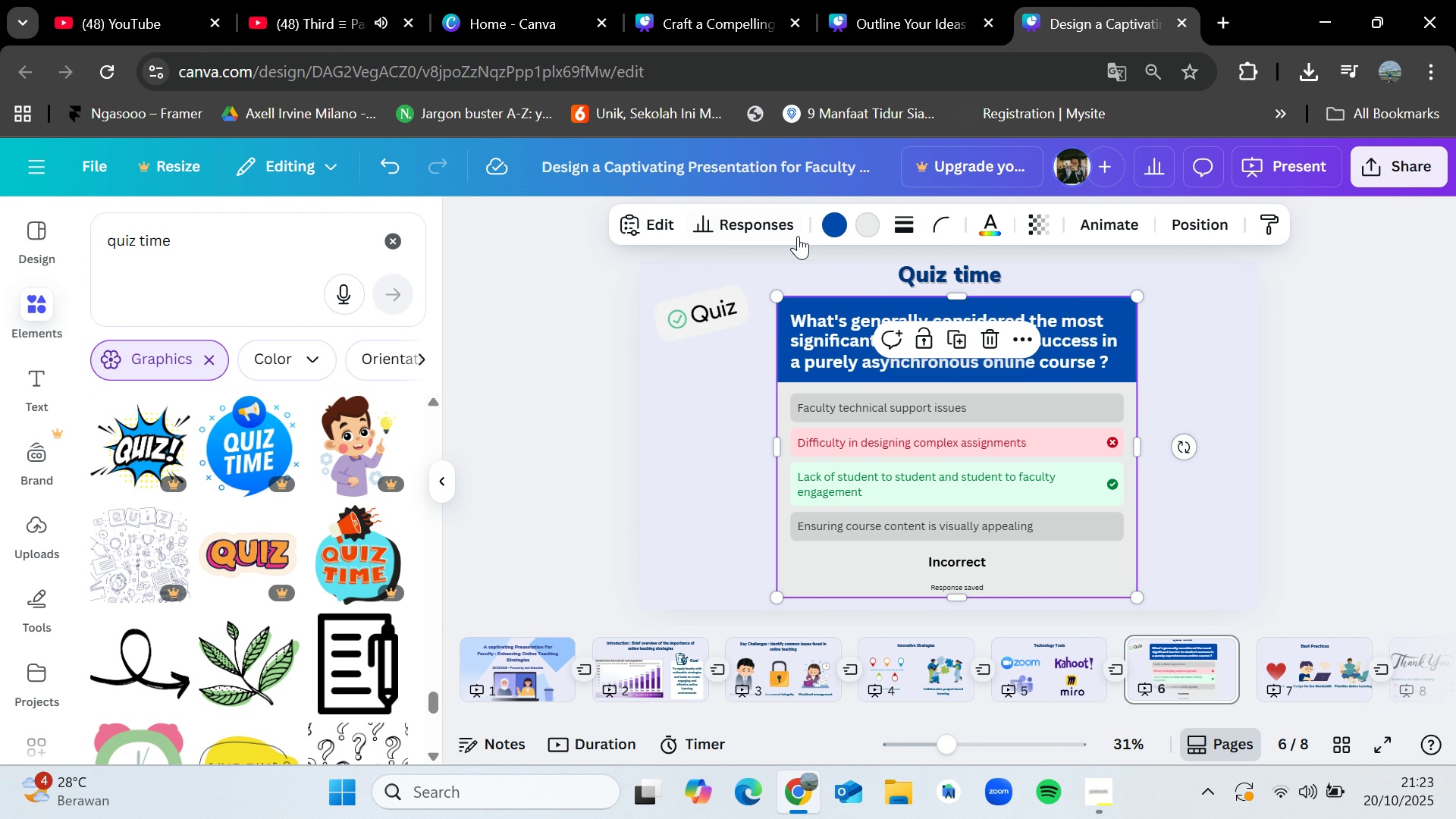 
left_click([795, 224])
 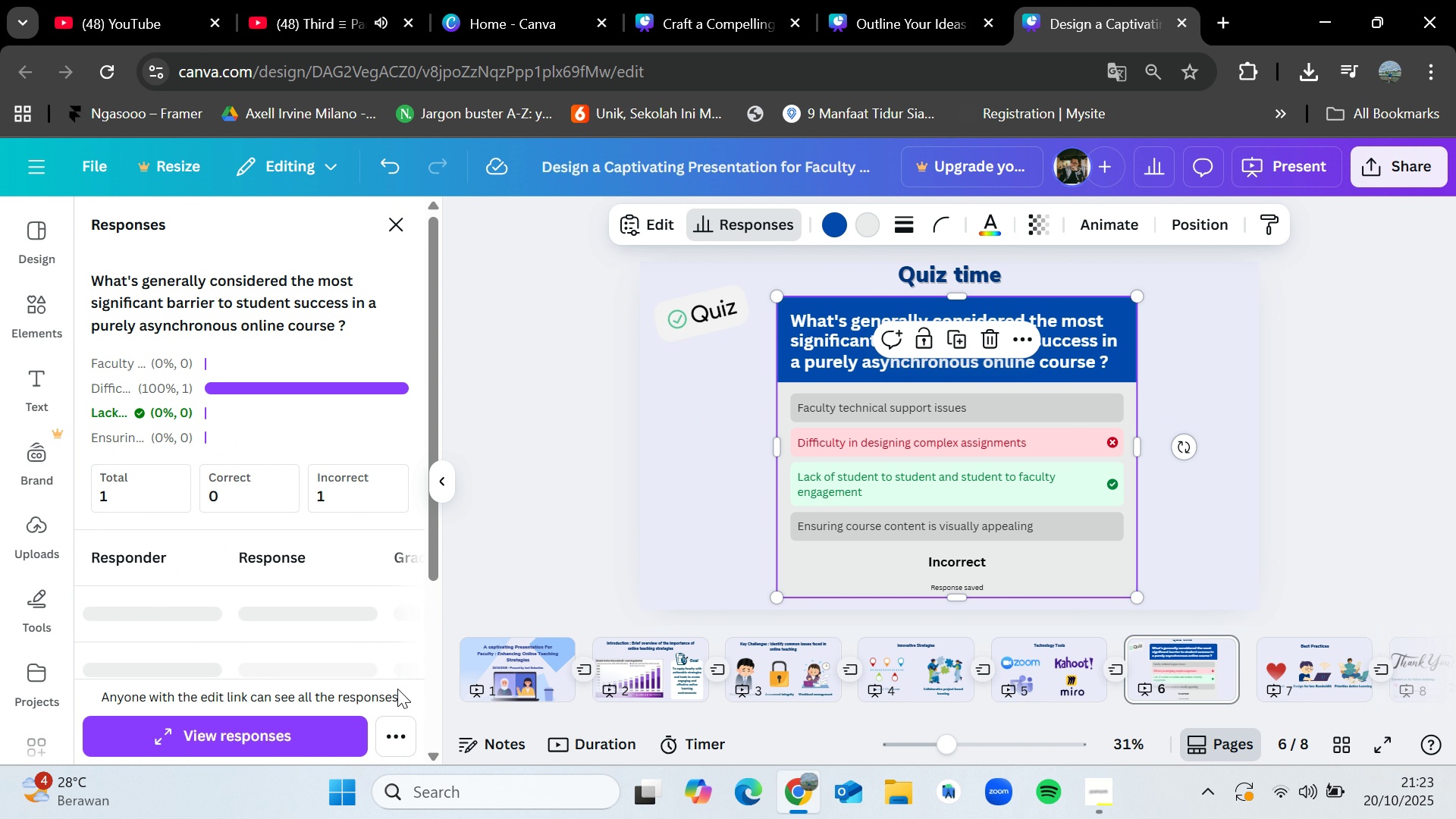 
left_click([400, 730])
 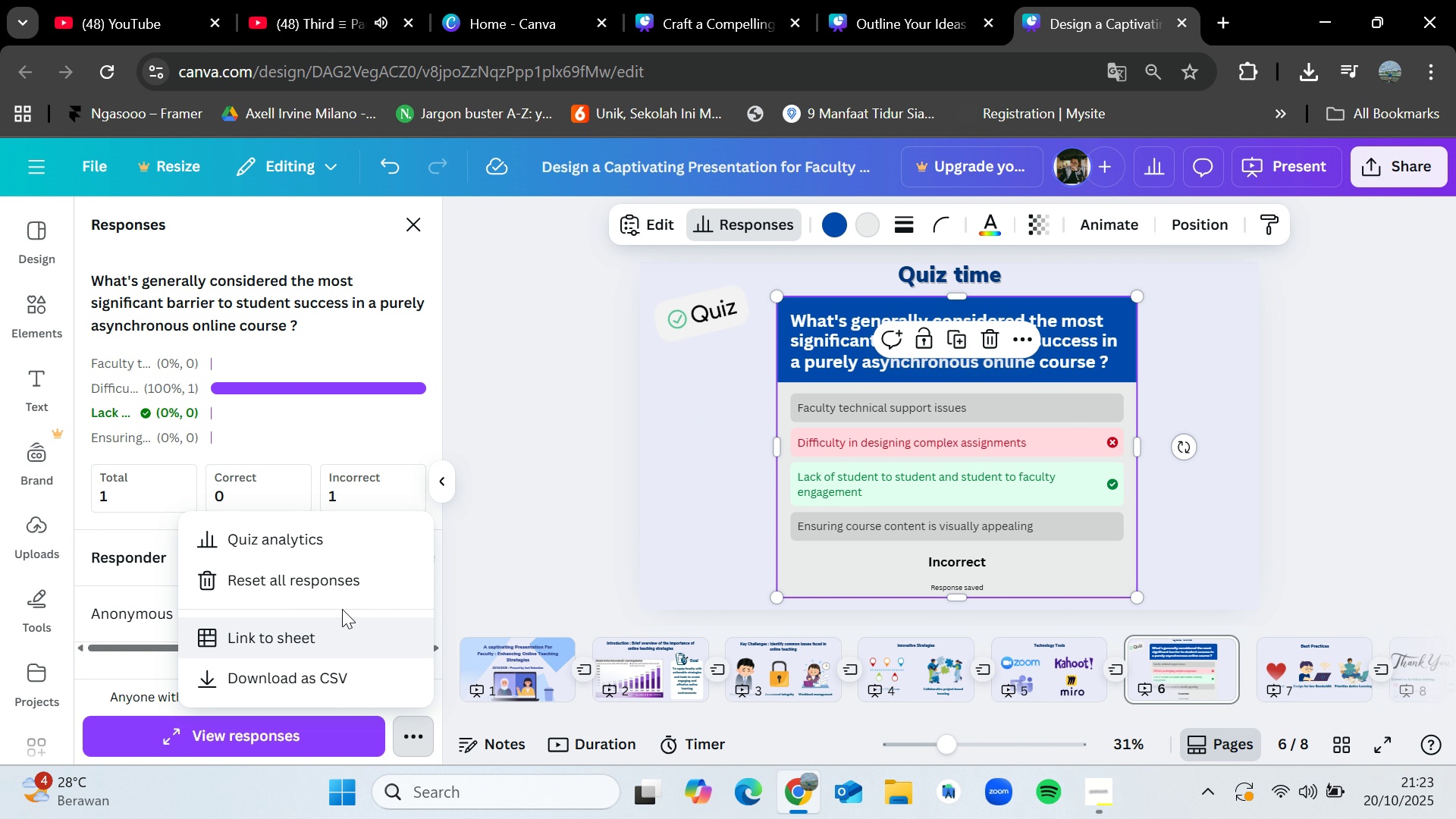 
left_click([334, 586])
 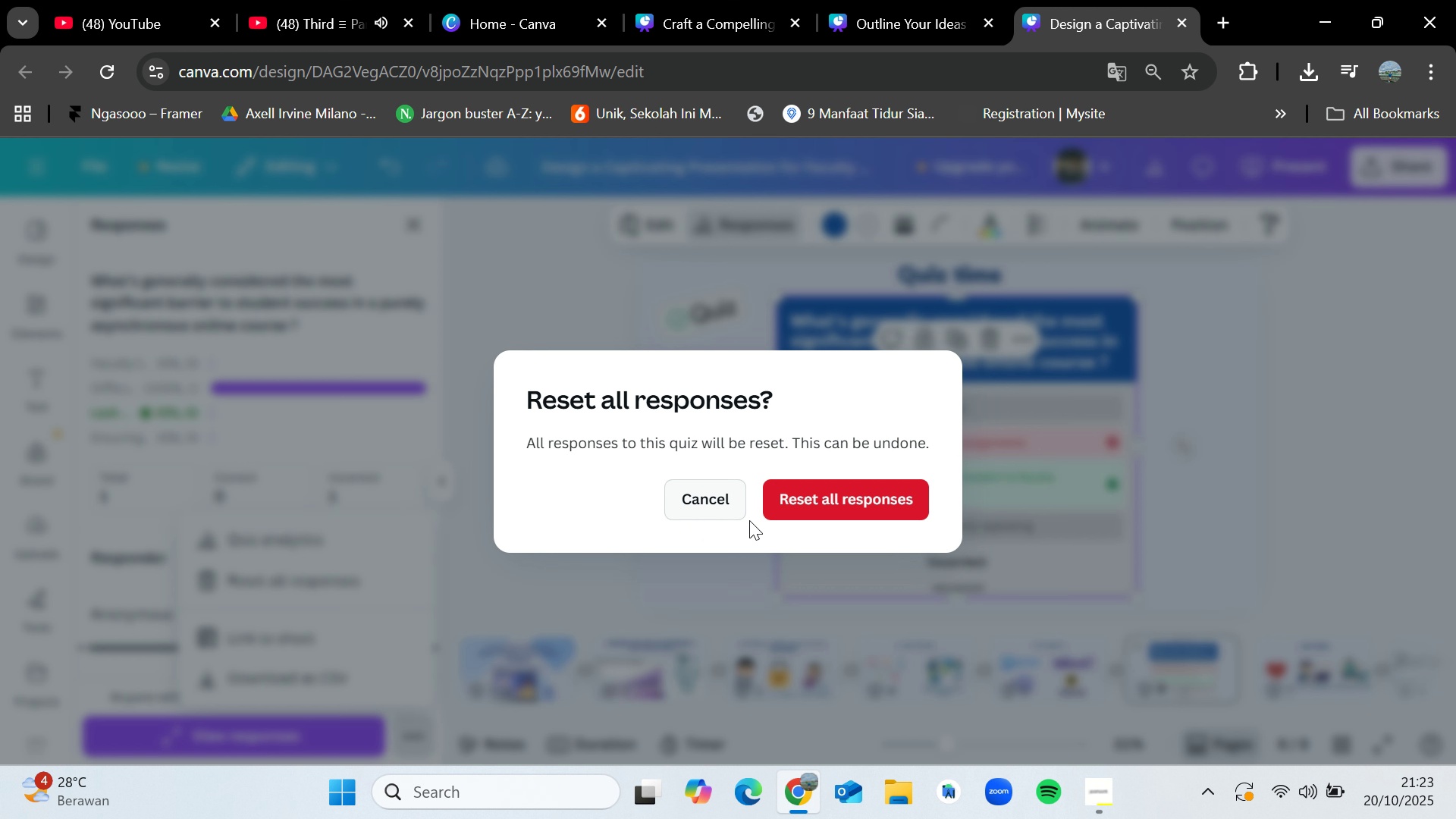 
left_click([777, 507])
 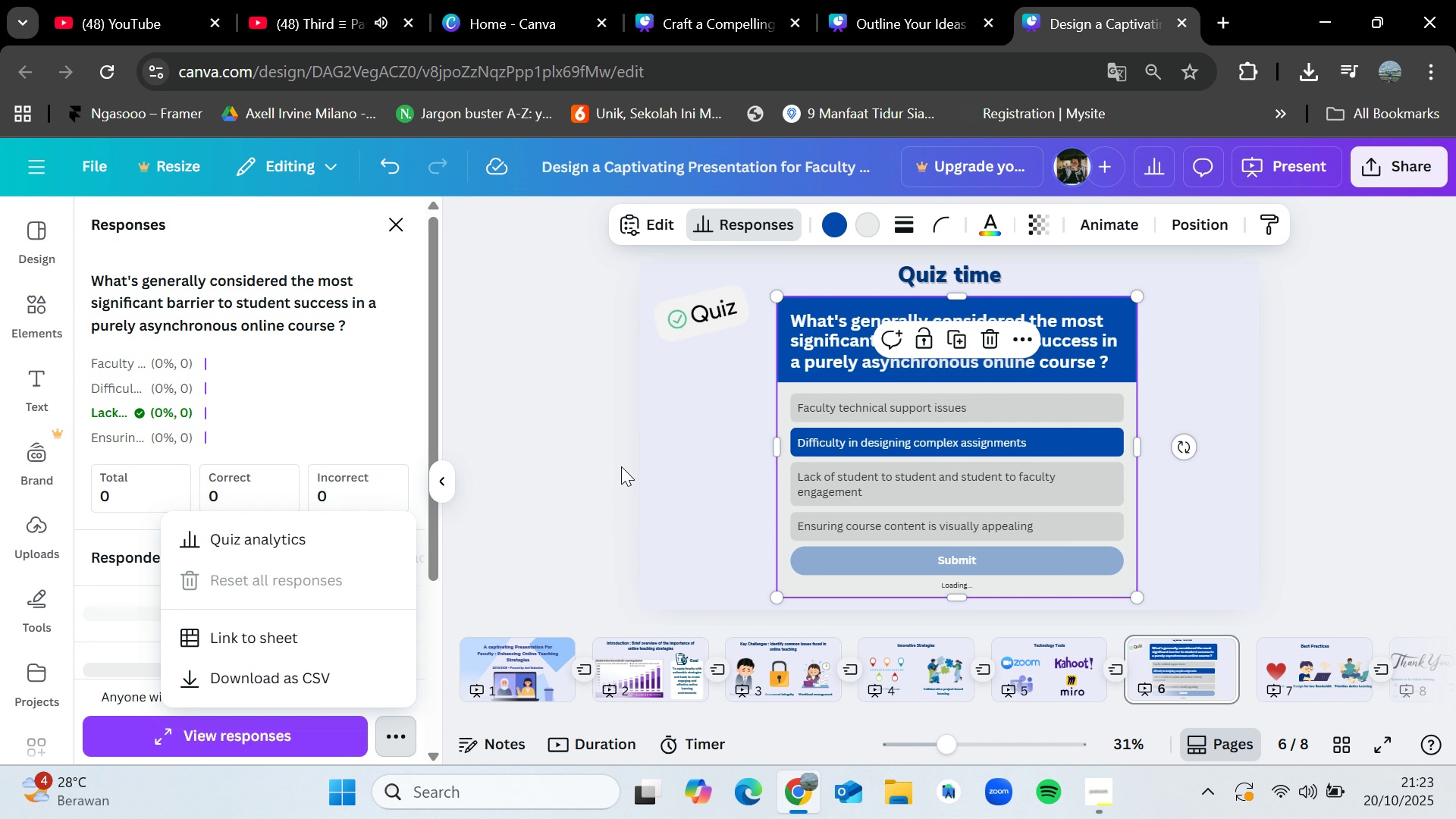 
left_click([583, 471])
 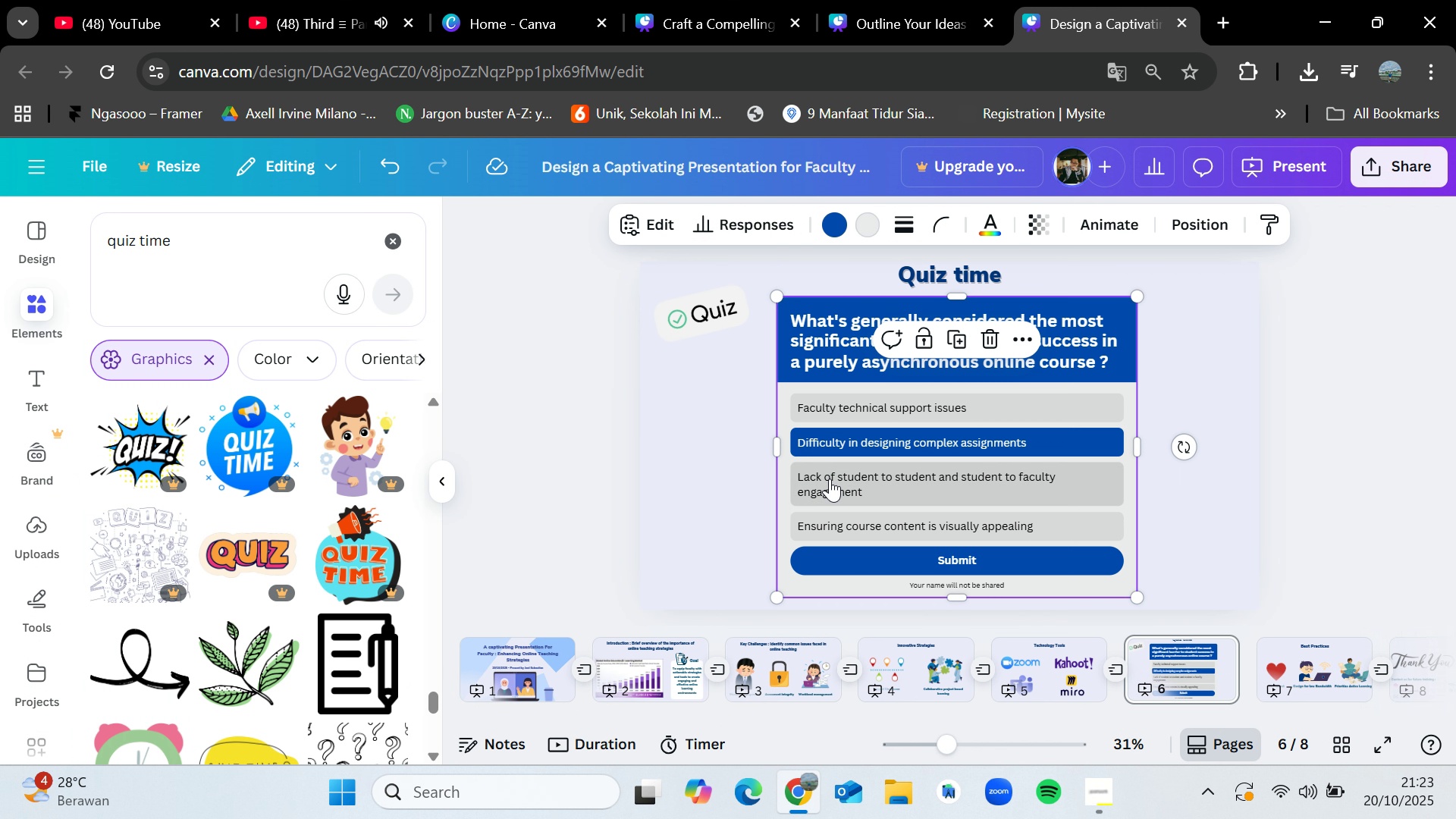 
left_click([874, 484])
 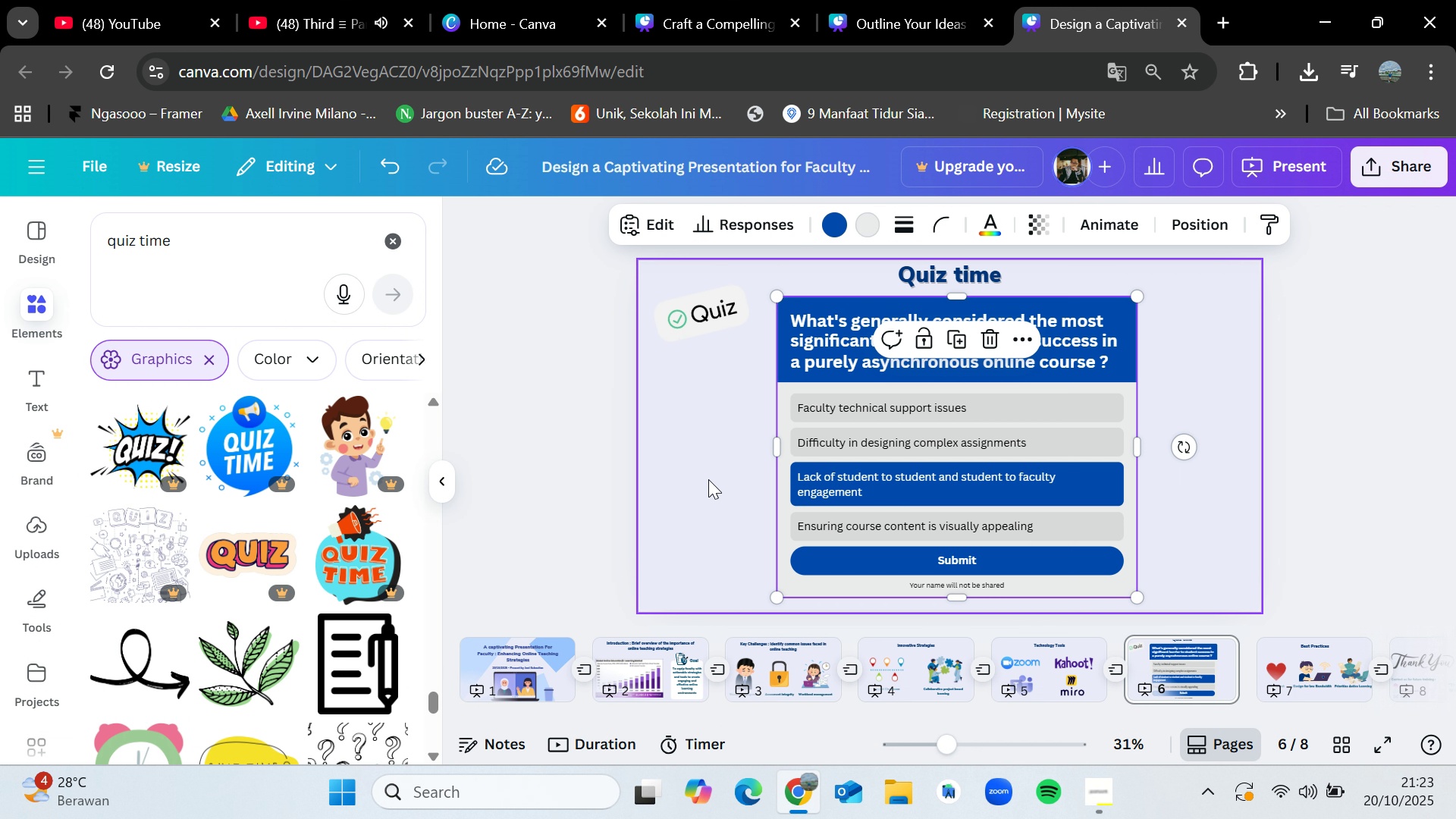 
left_click([708, 479])
 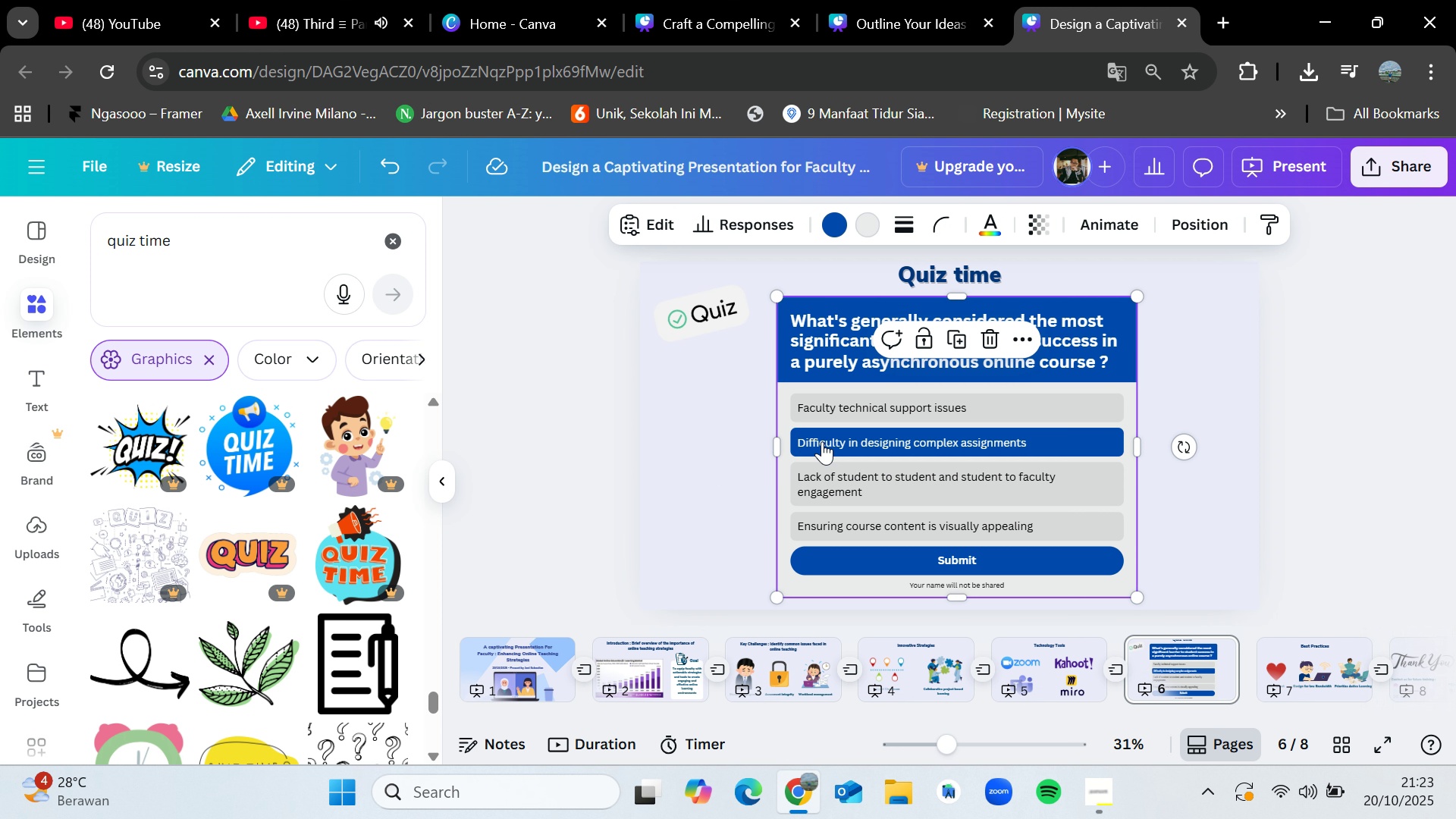 
double_click([822, 441])
 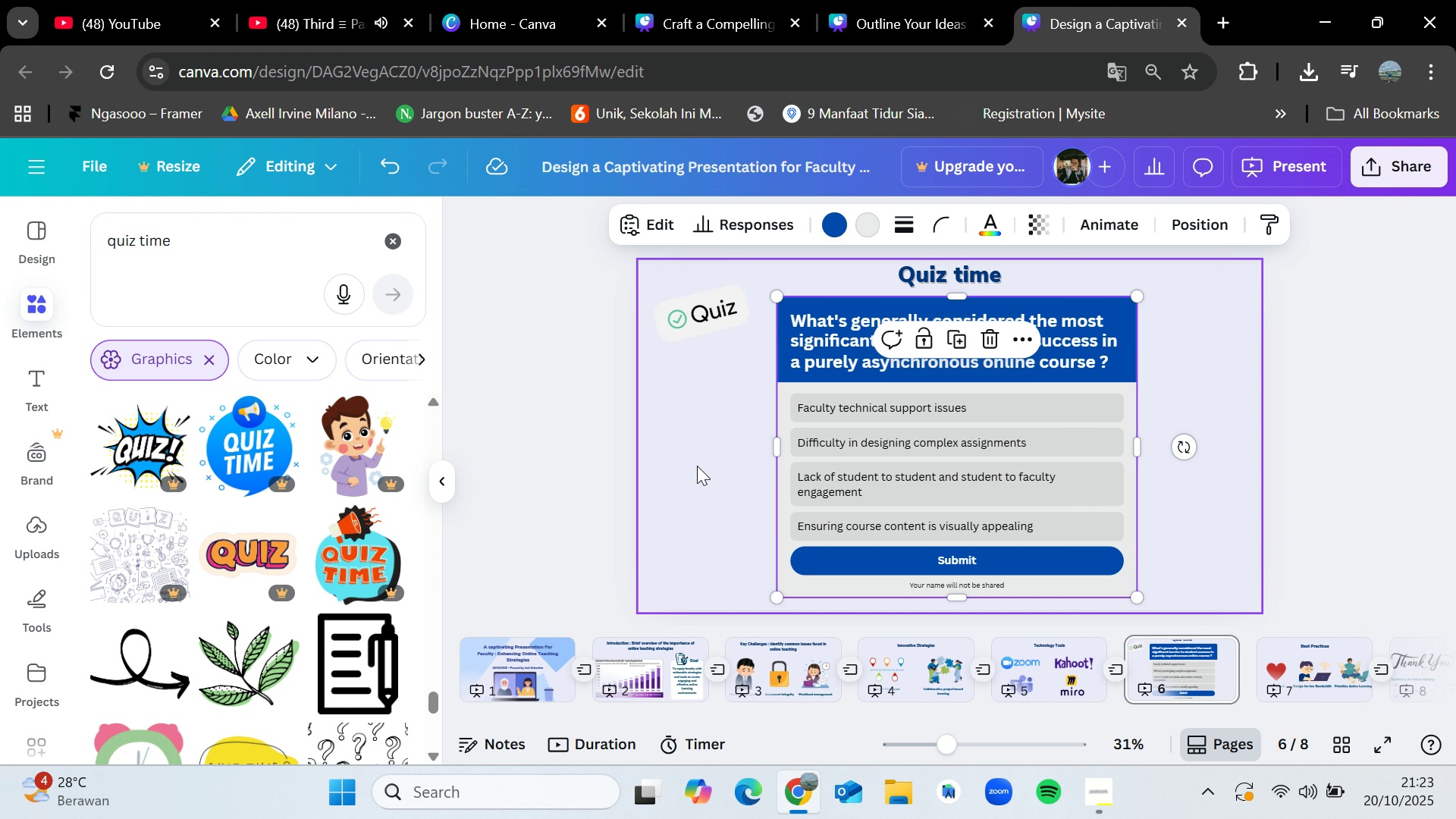 
left_click([629, 463])
 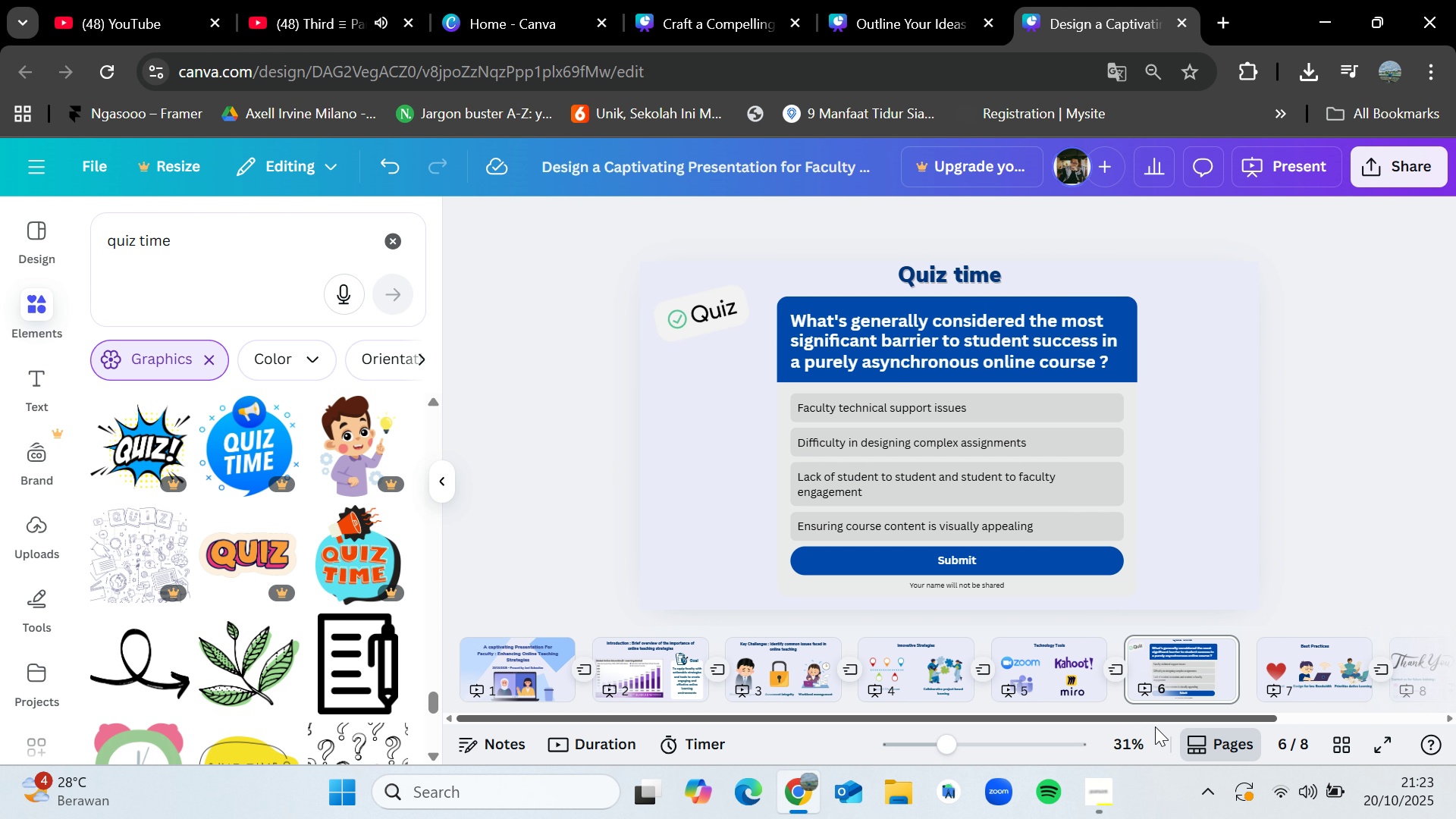 
left_click_drag(start_coordinate=[1154, 720], to_coordinate=[1024, 713])
 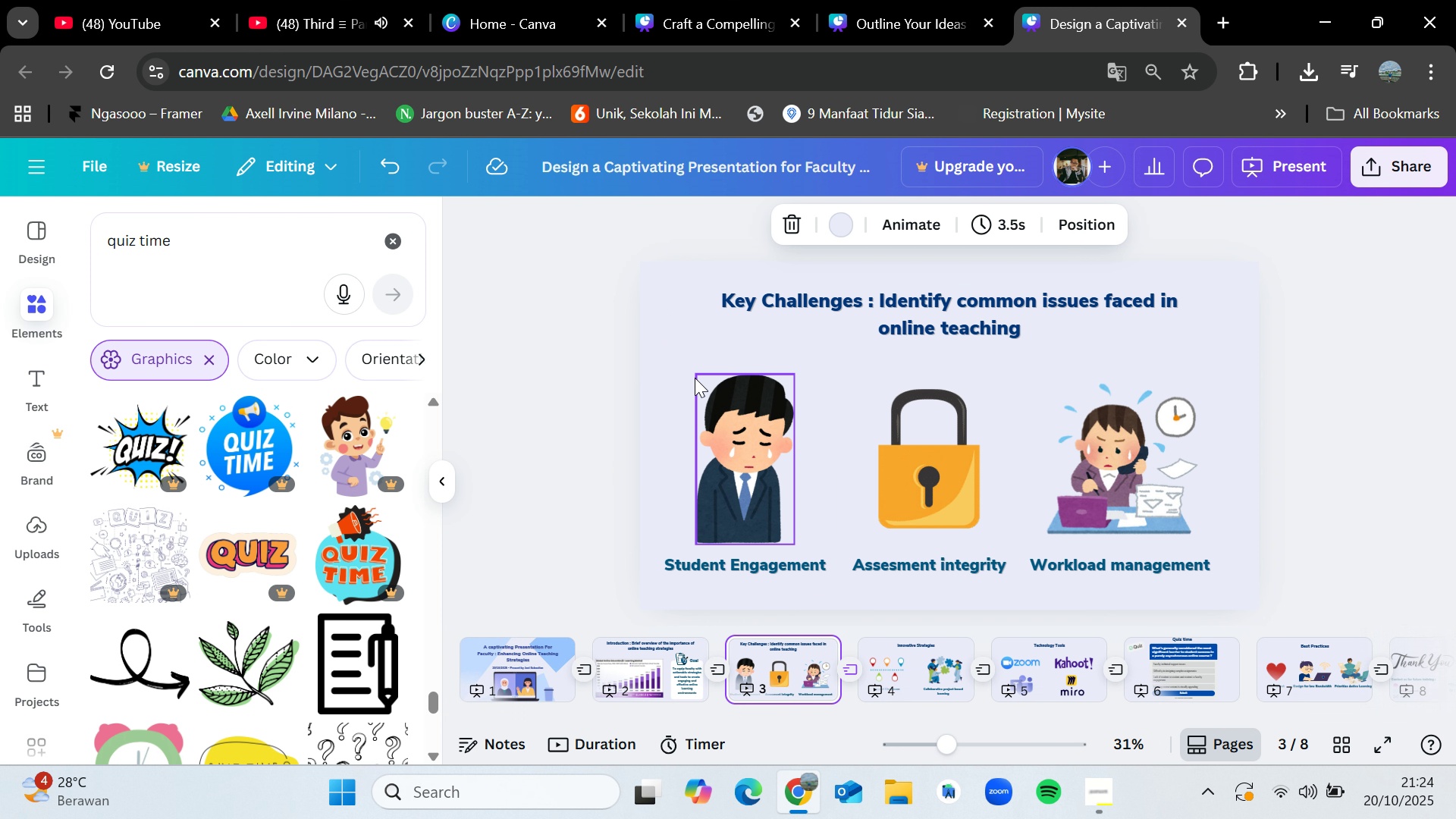 
left_click_drag(start_coordinate=[679, 380], to_coordinate=[1204, 531])
 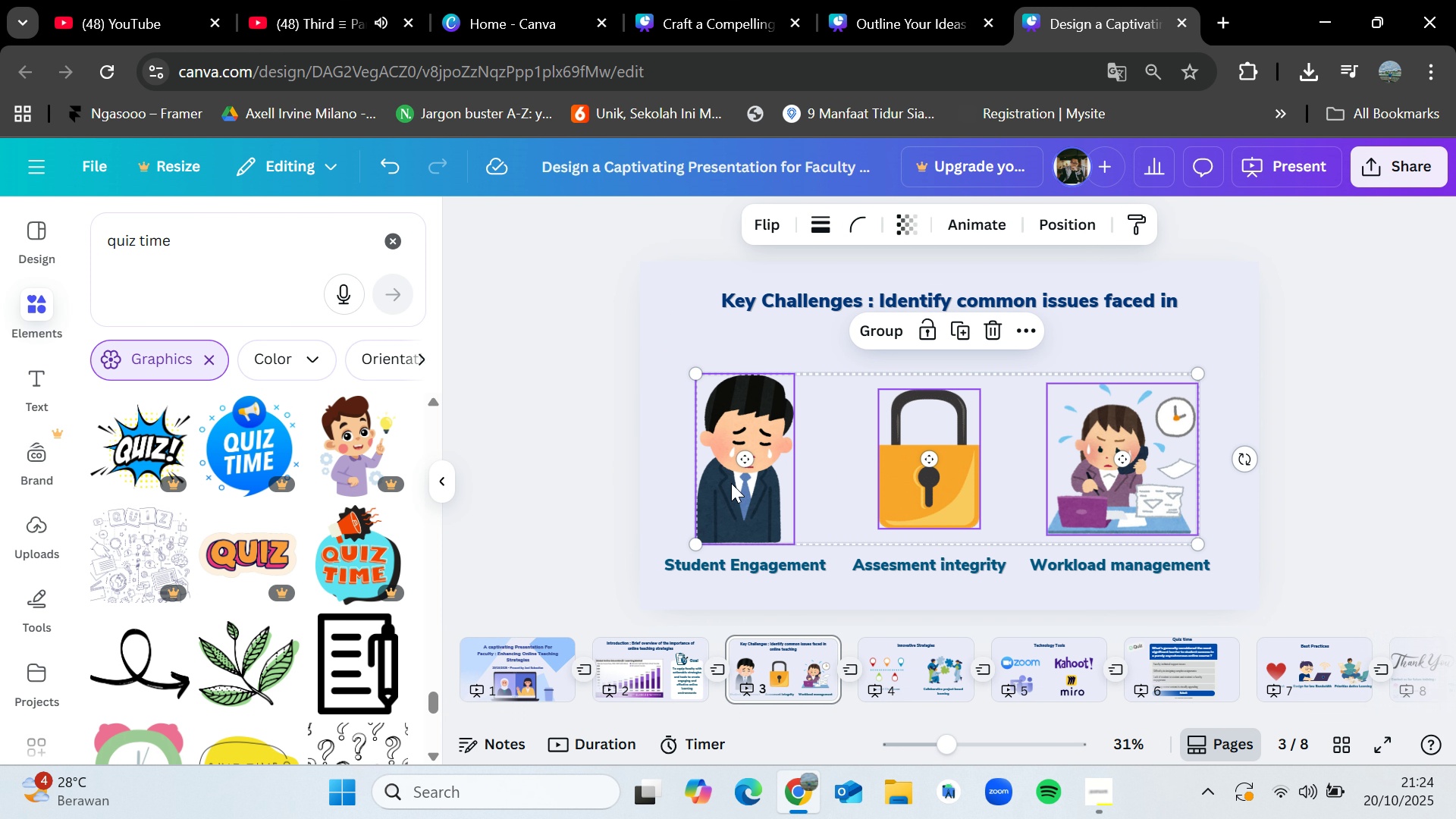 
left_click([657, 398])
 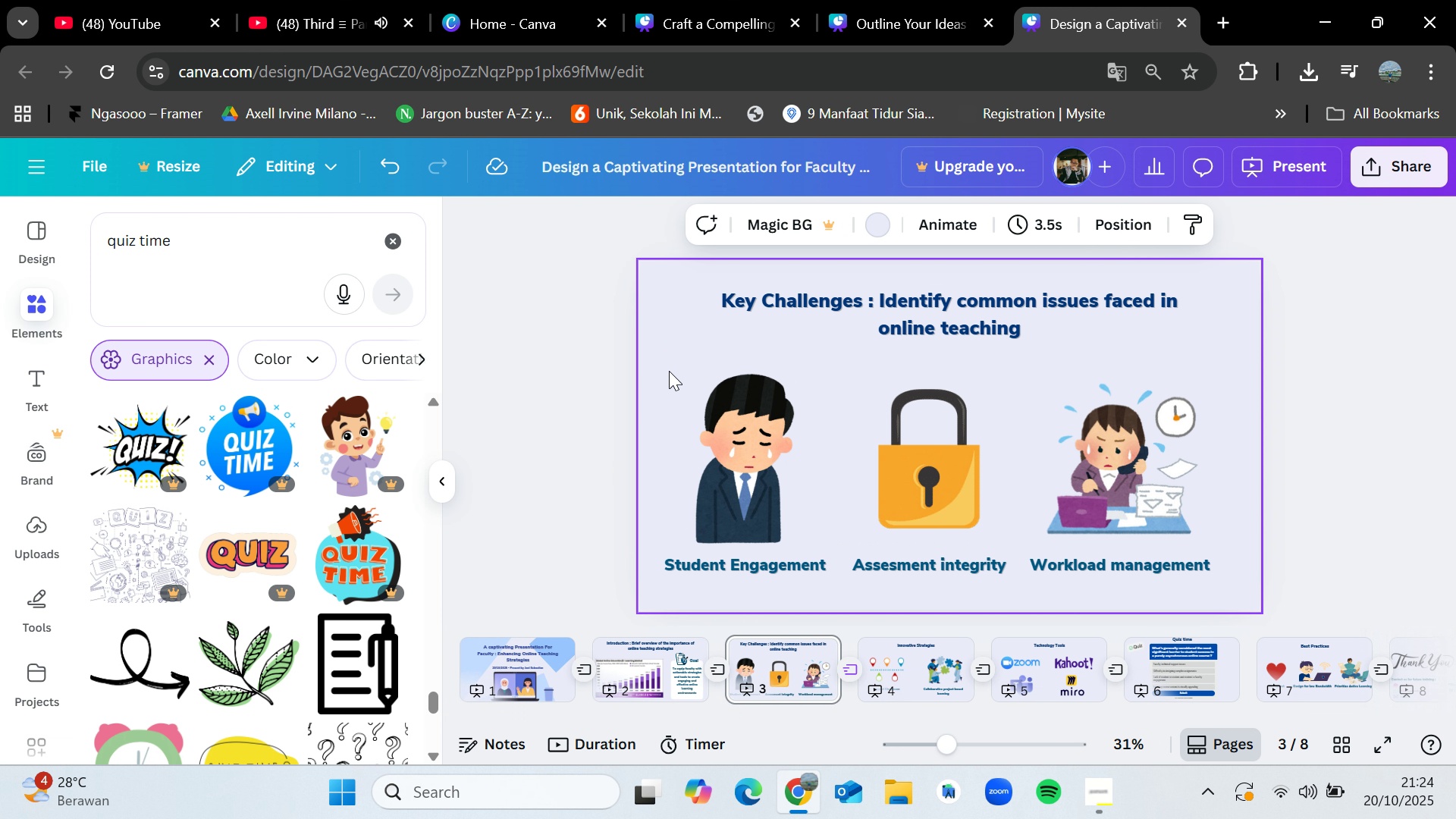 
left_click_drag(start_coordinate=[669, 370], to_coordinate=[1213, 587])
 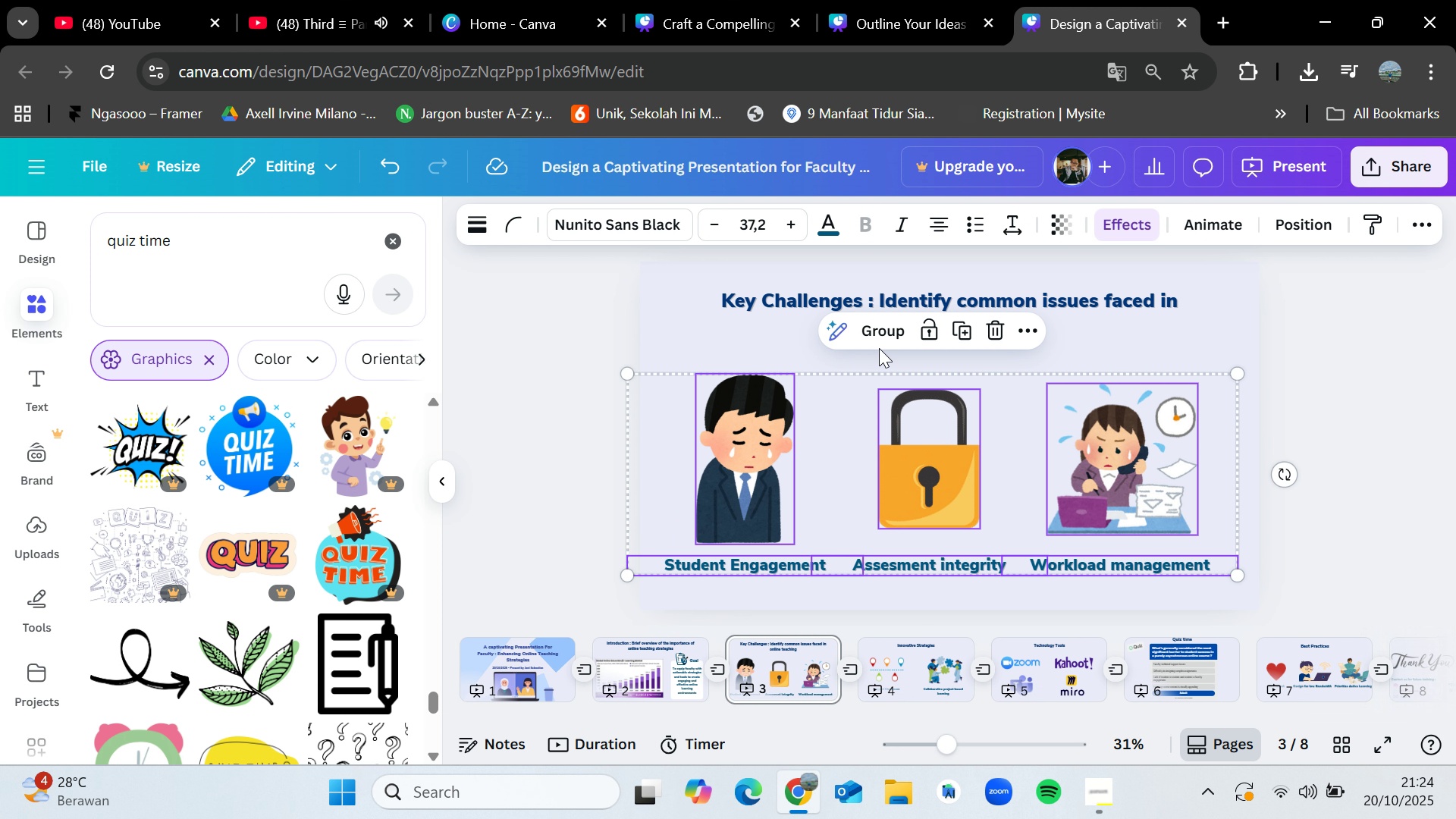 
left_click([872, 334])
 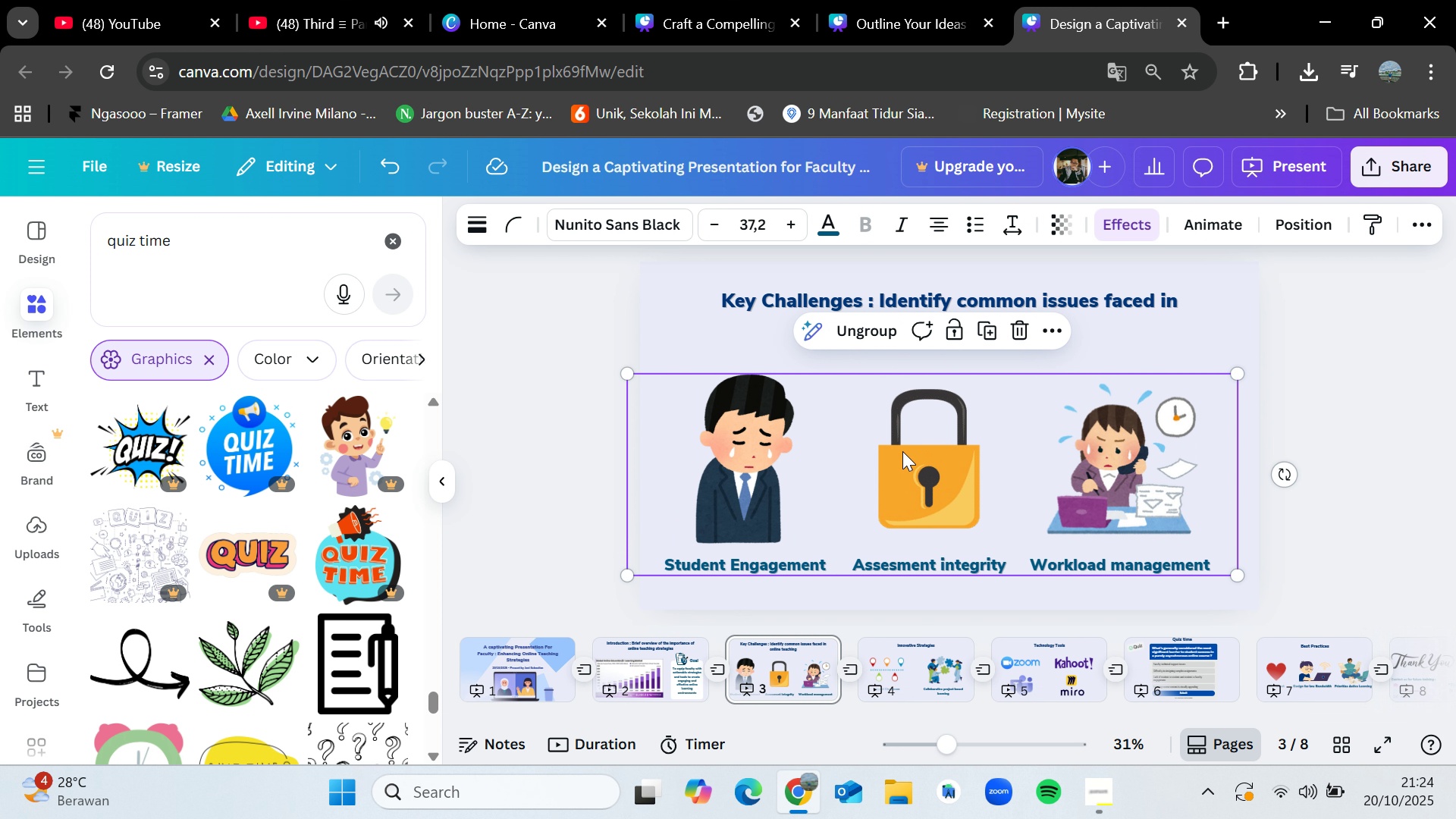 
left_click_drag(start_coordinate=[902, 457], to_coordinate=[912, 456])
 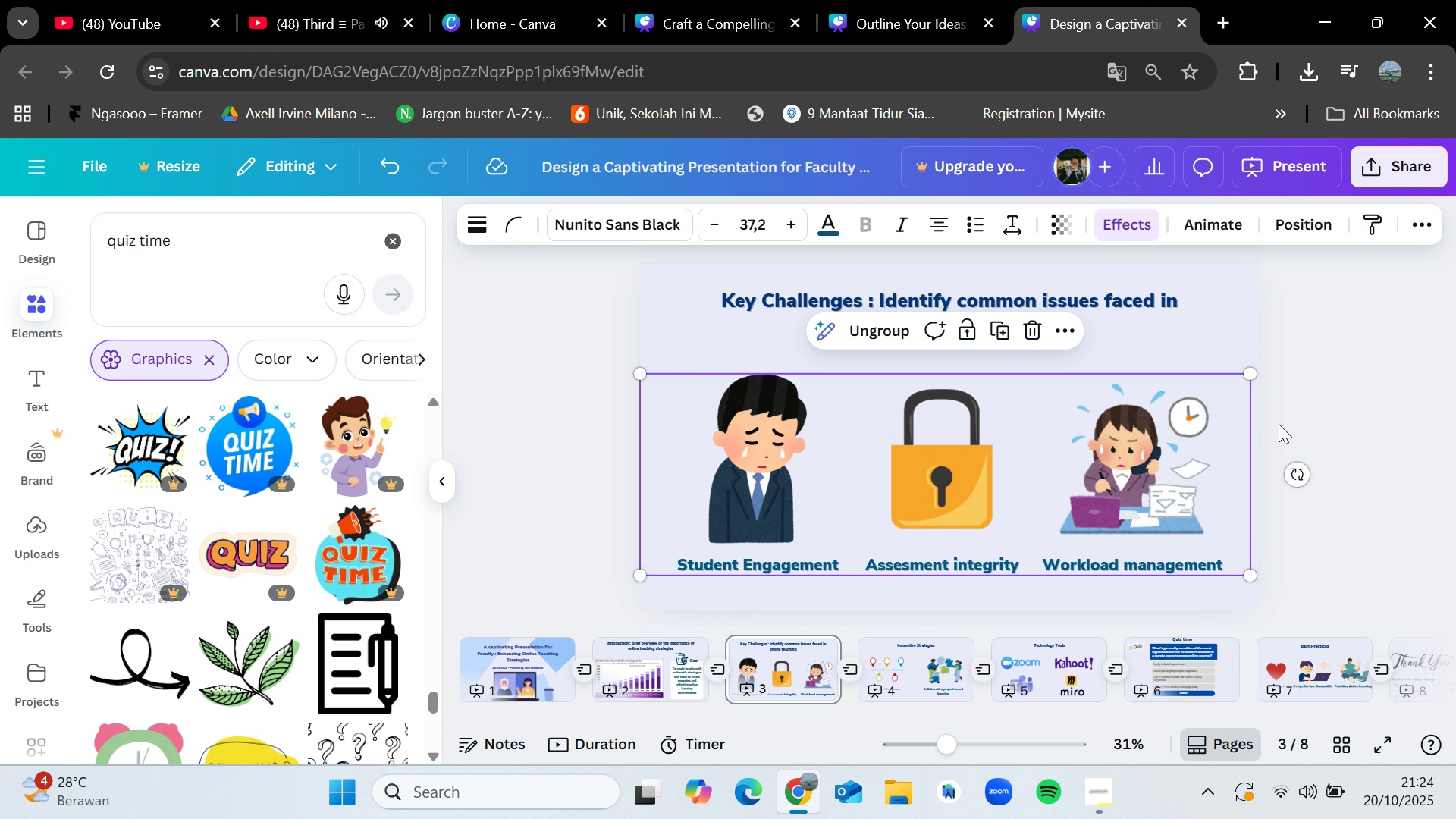 
left_click([1279, 424])
 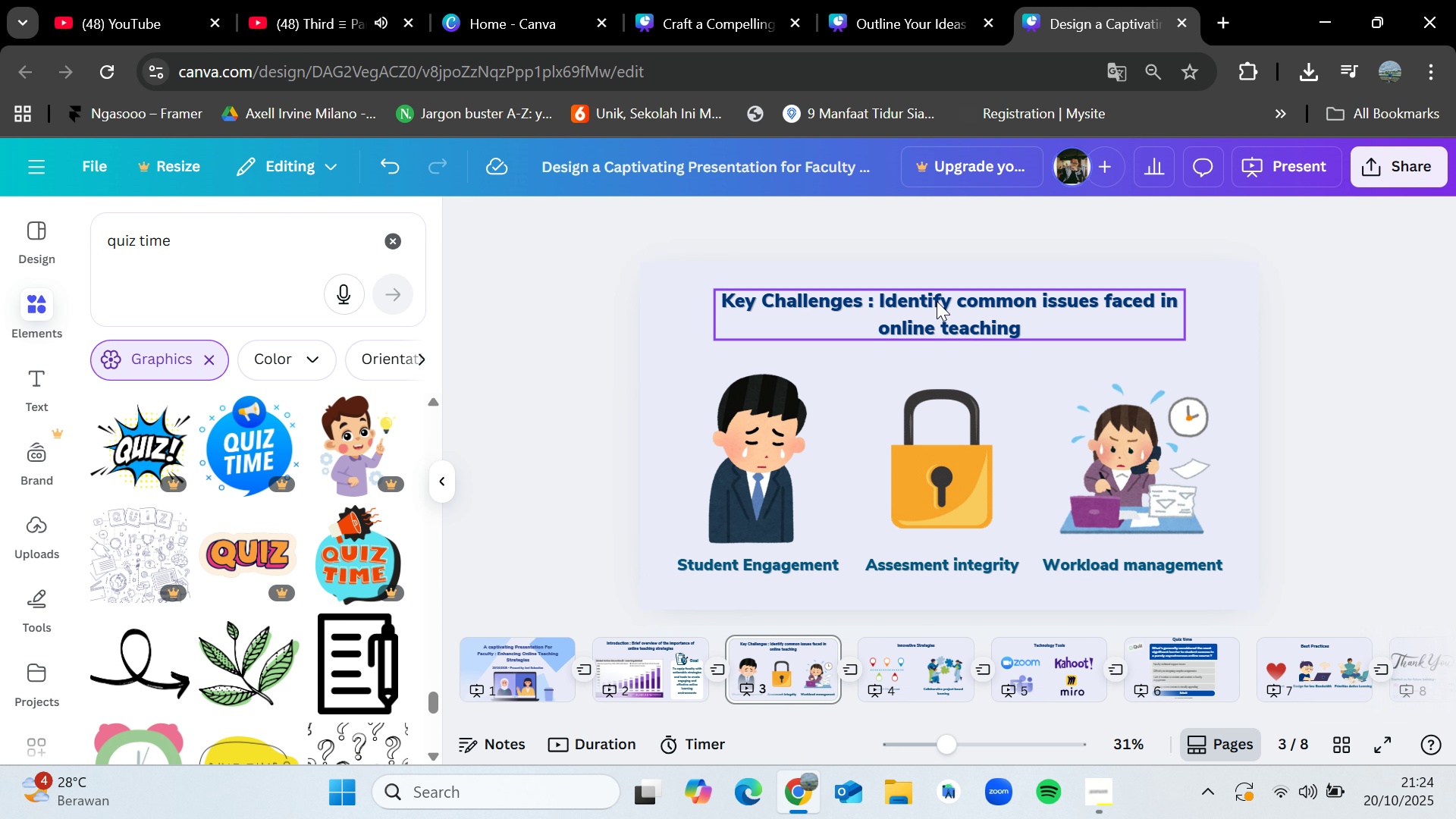 
left_click_drag(start_coordinate=[943, 305], to_coordinate=[957, 306])
 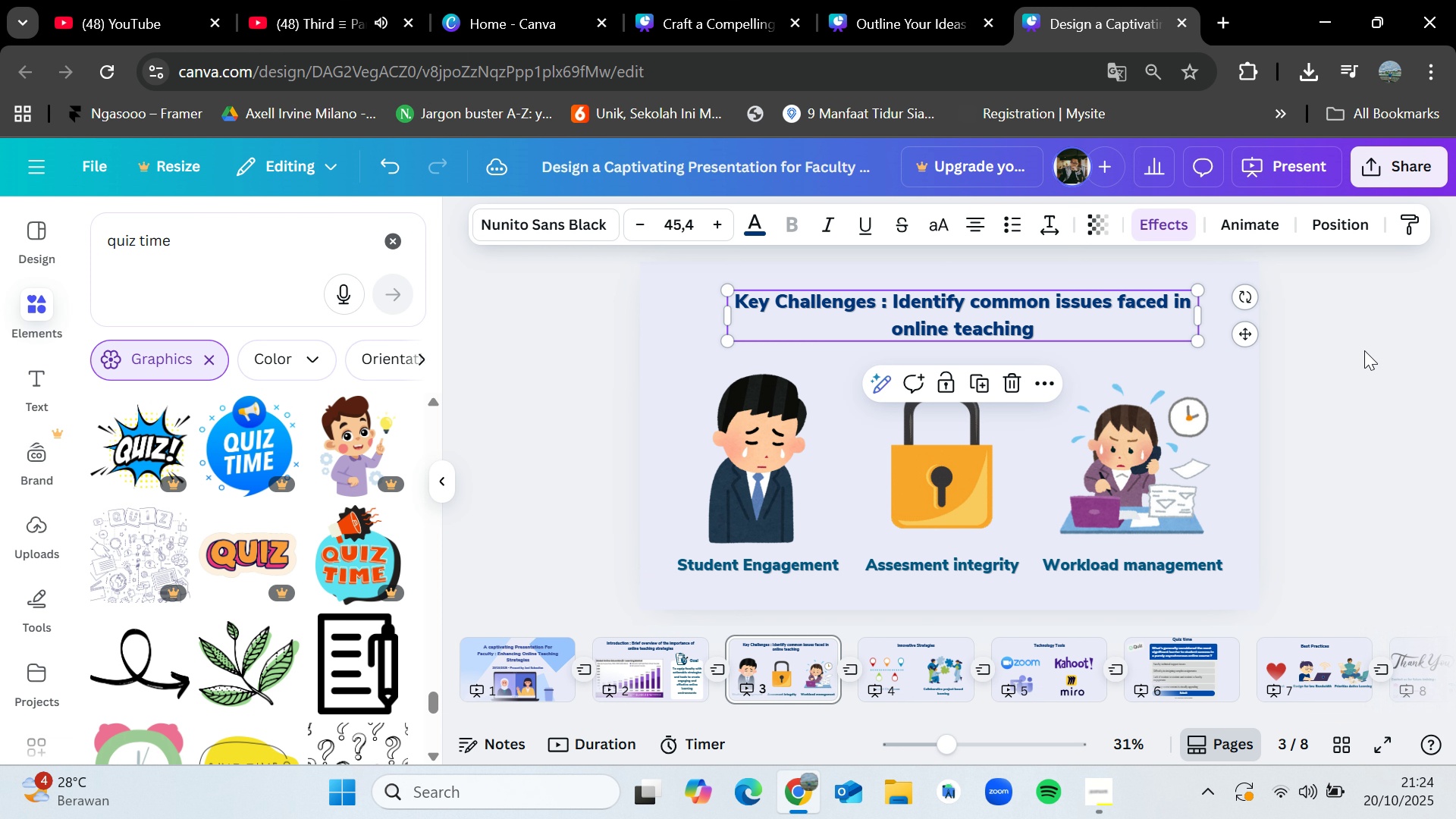 
left_click([1369, 352])
 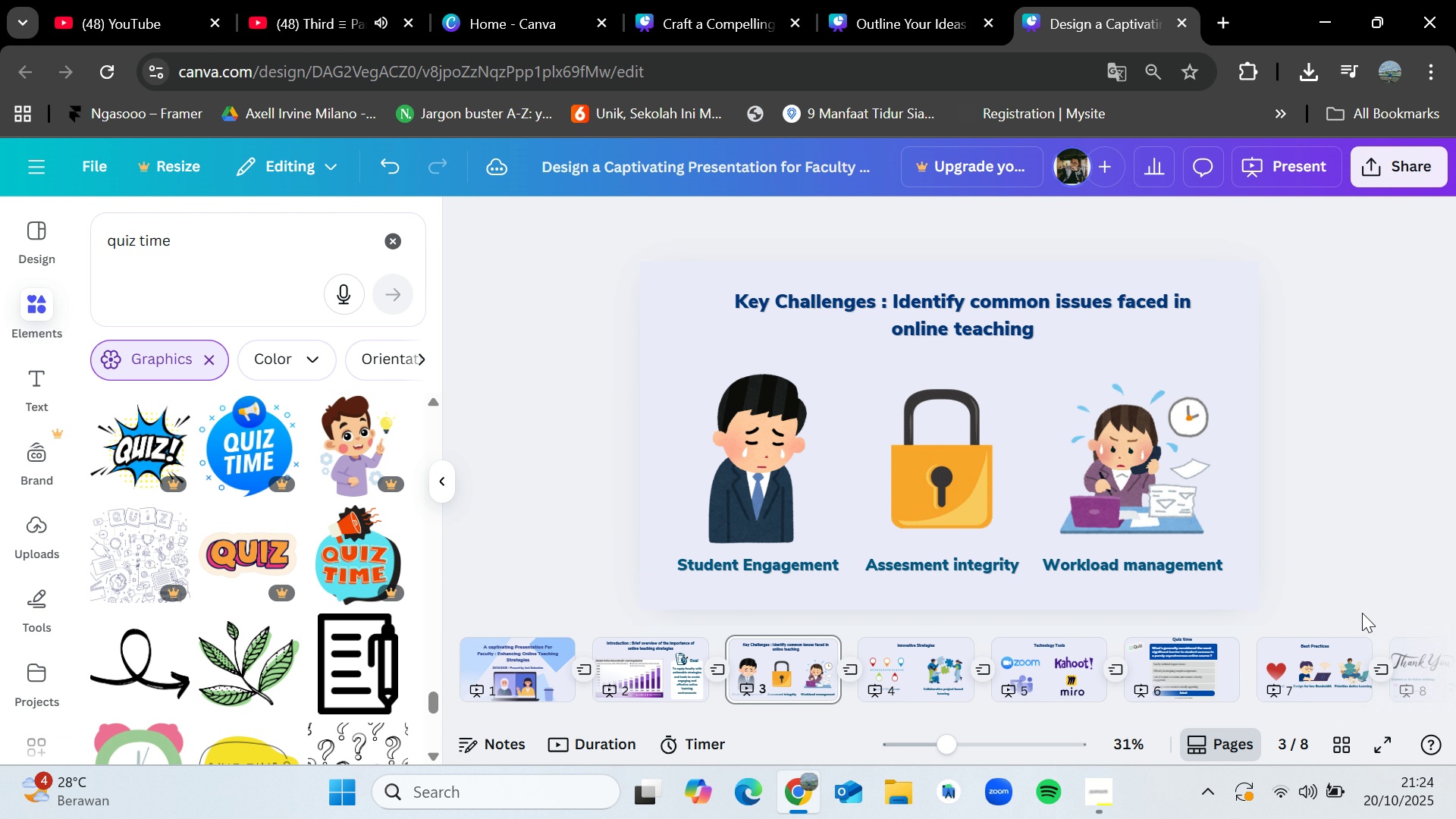 
mouse_move([1379, 717])
 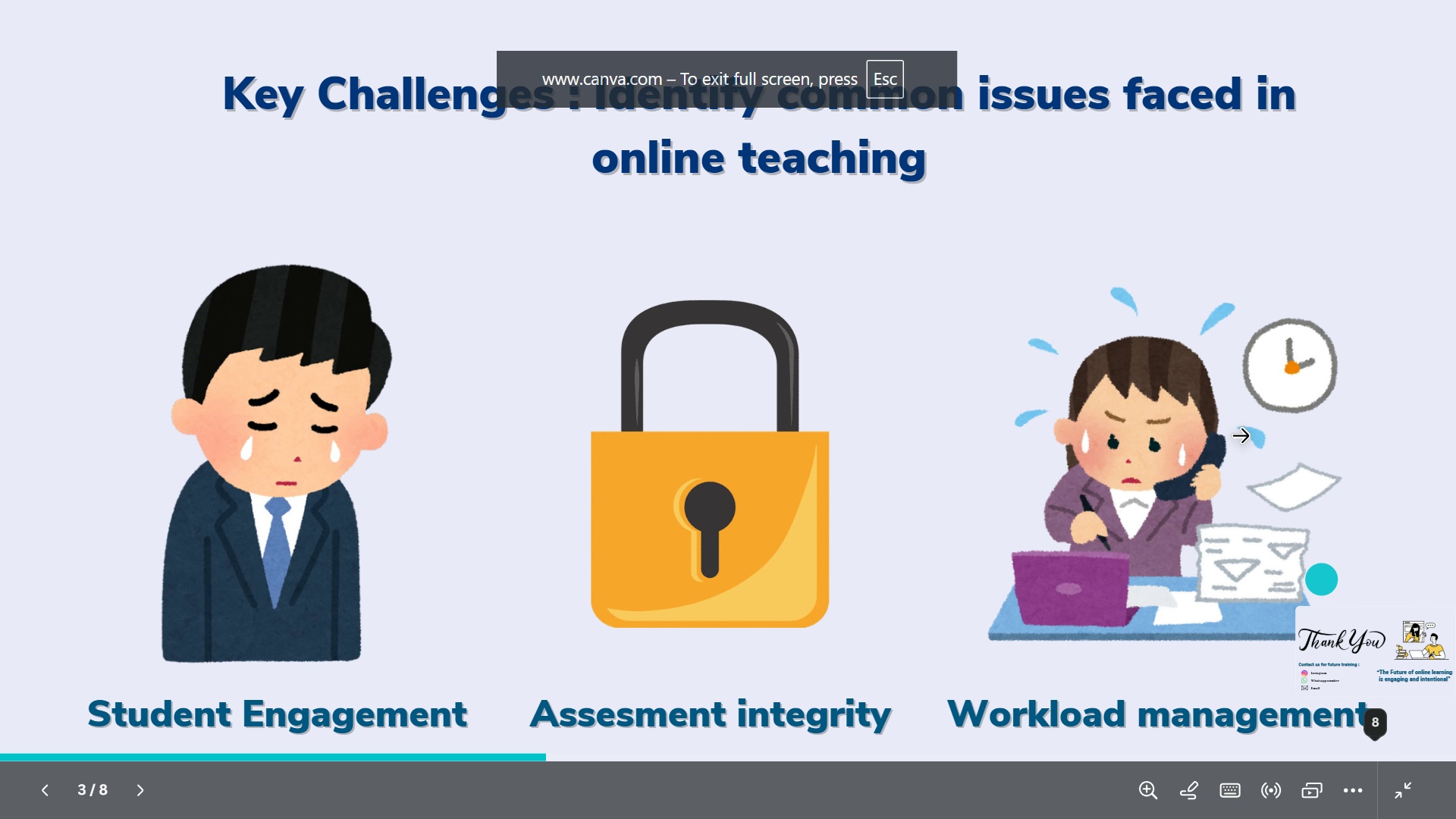 
key(Escape)
 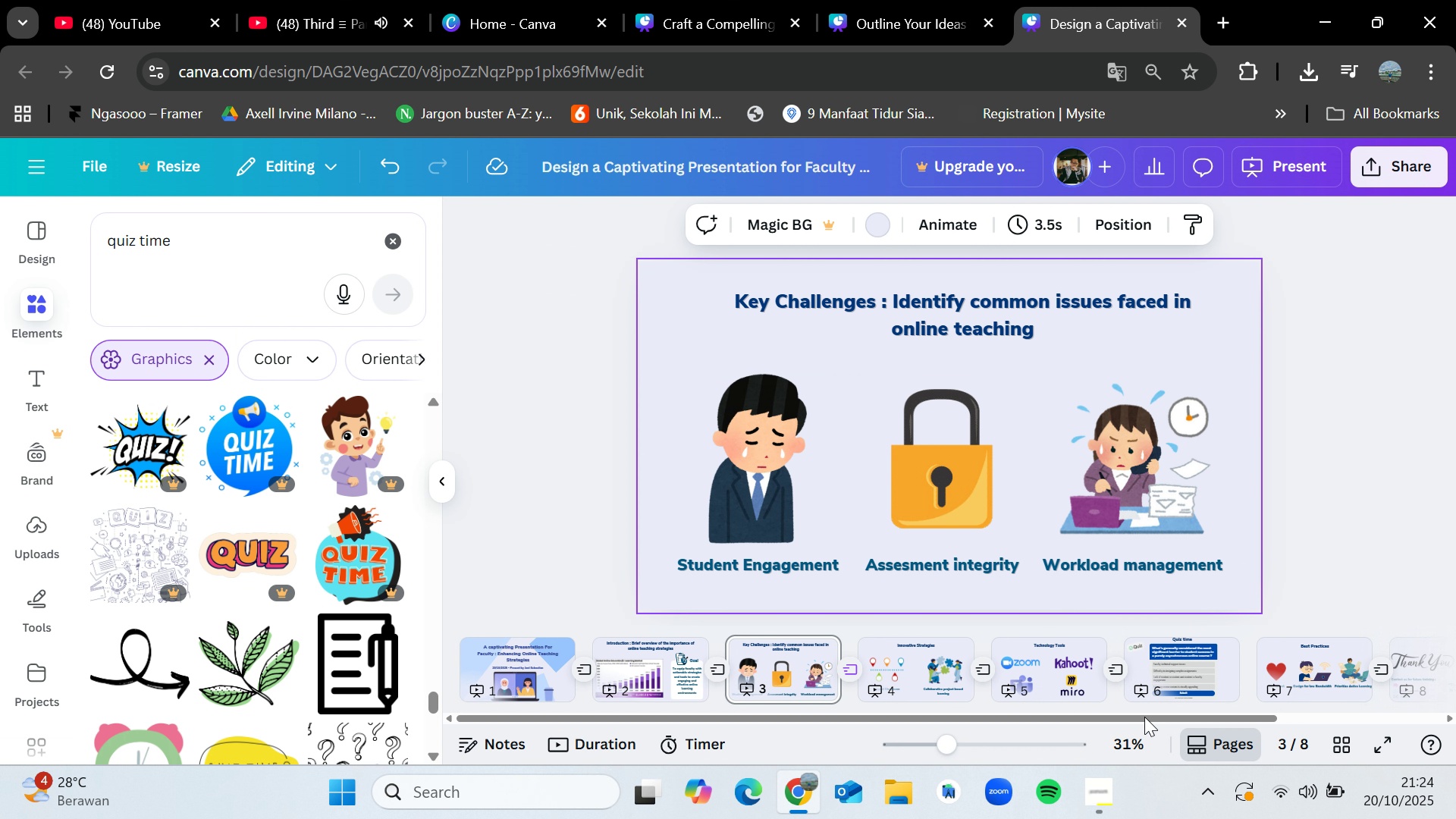 
left_click([1109, 814])